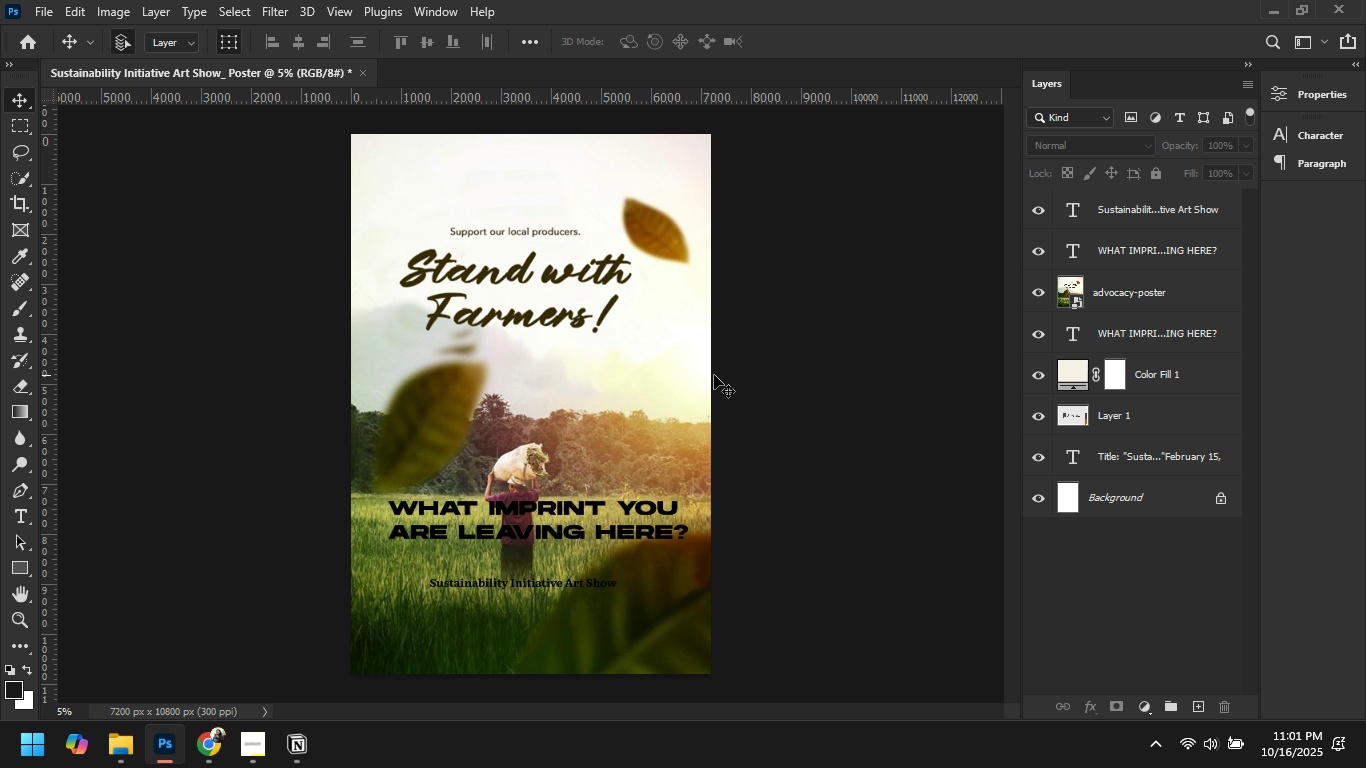 
left_click([672, 378])
 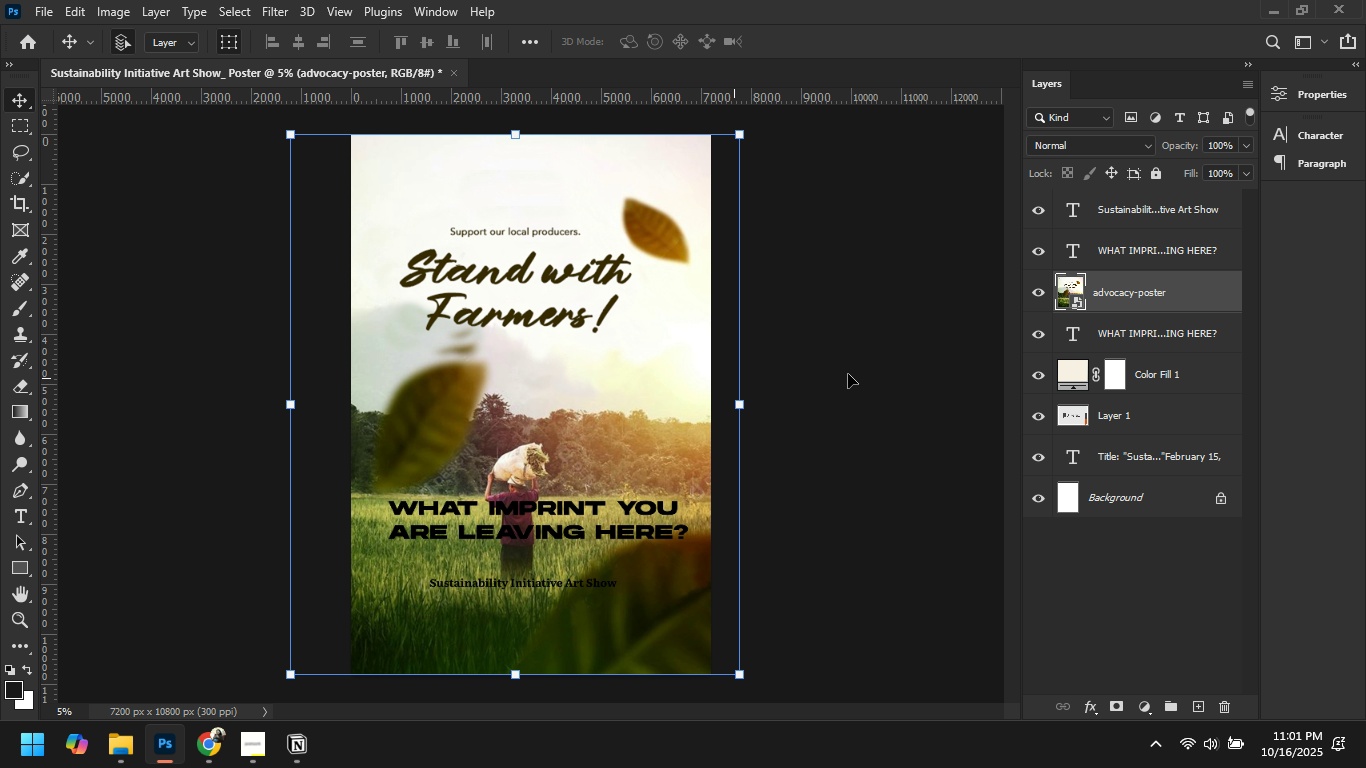 
left_click([846, 375])
 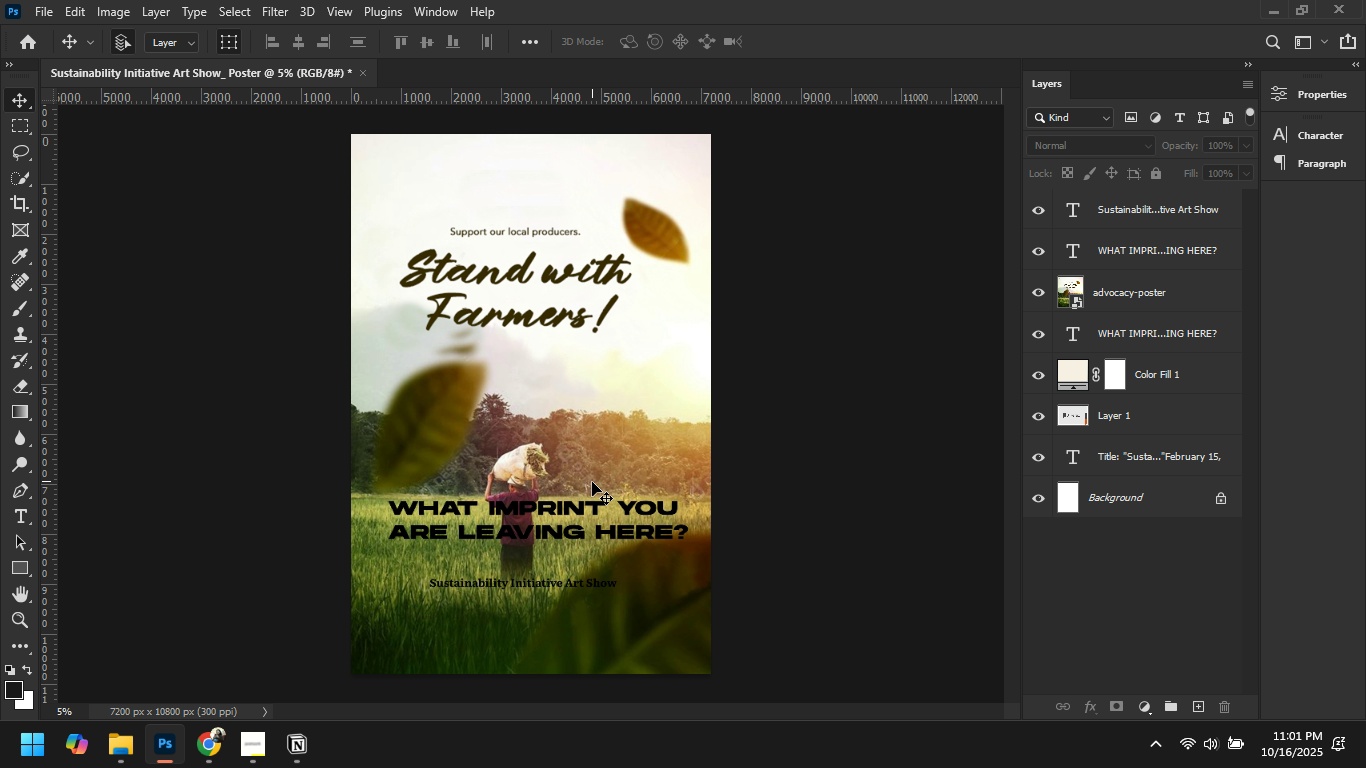 
left_click_drag(start_coordinate=[590, 505], to_coordinate=[587, 426])
 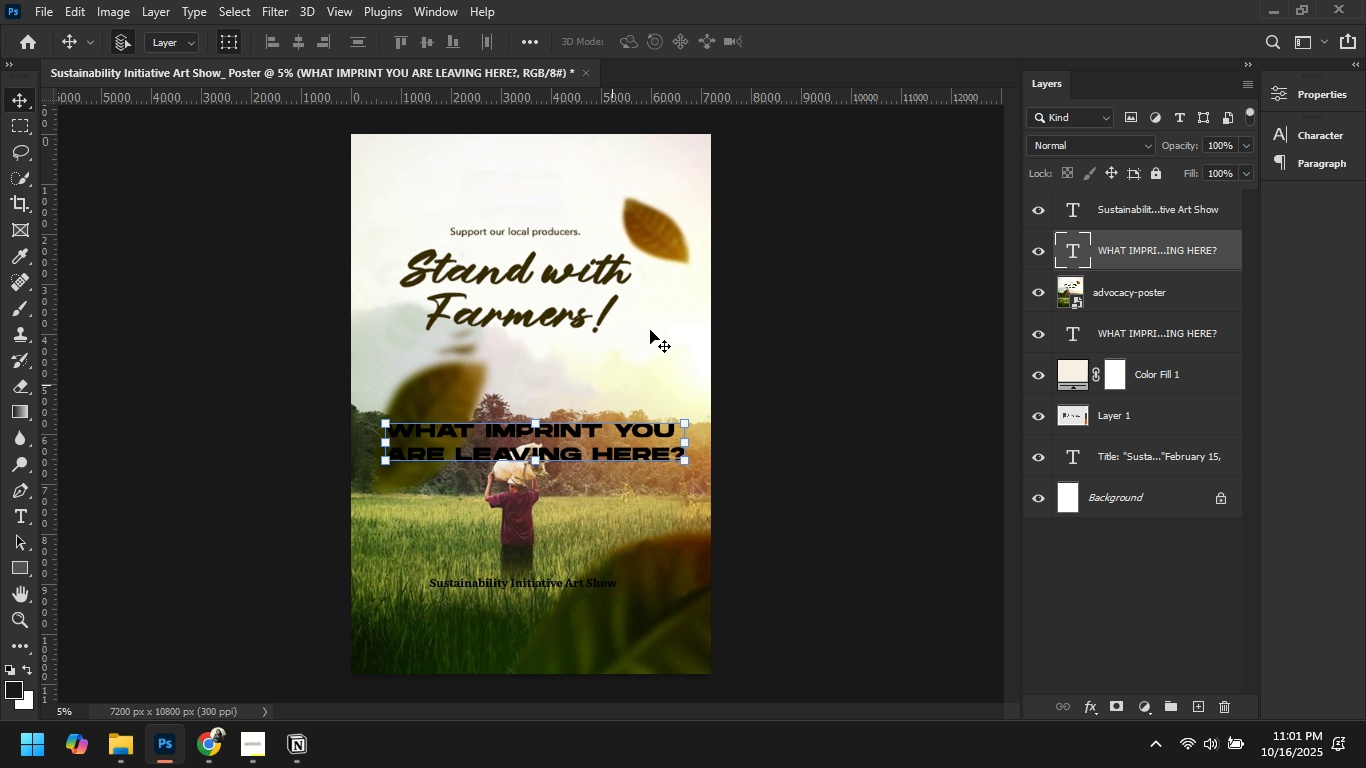 
left_click([551, 281])
 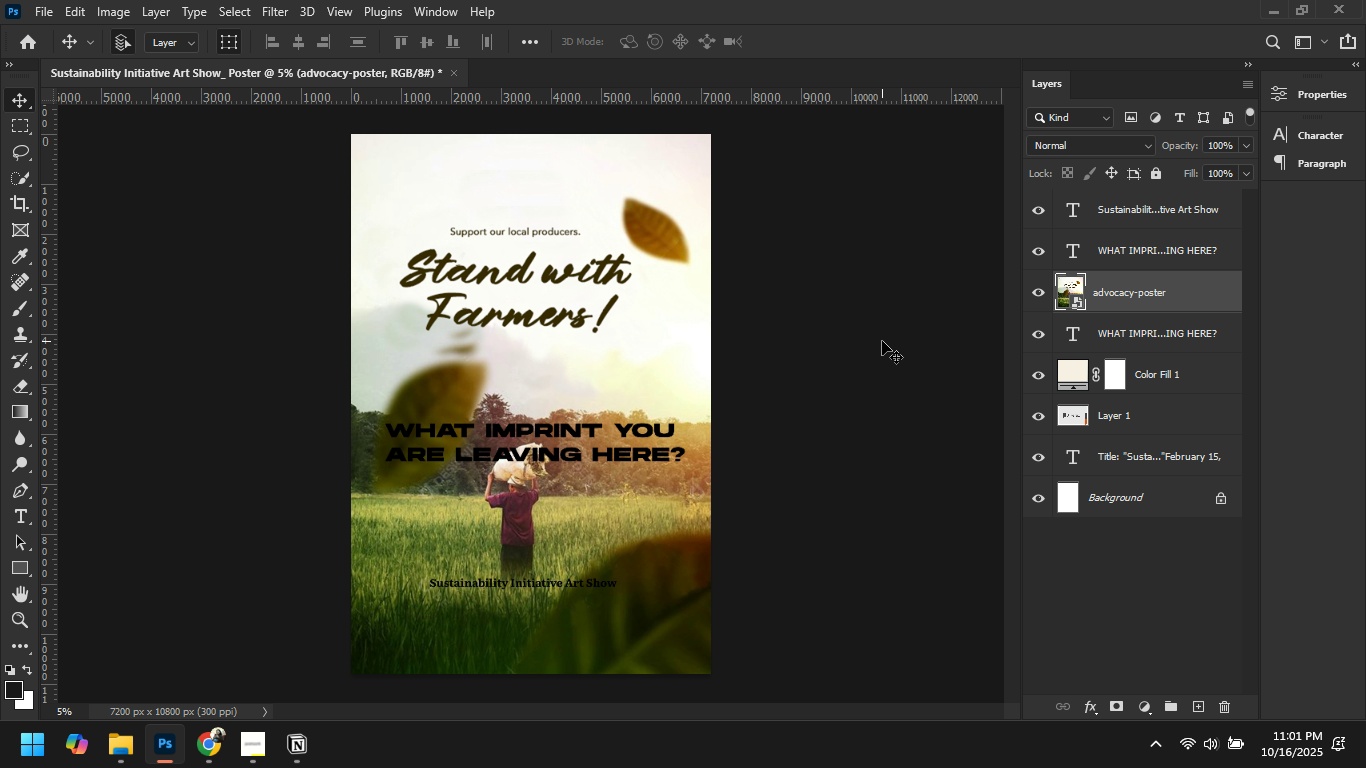 
left_click([882, 341])
 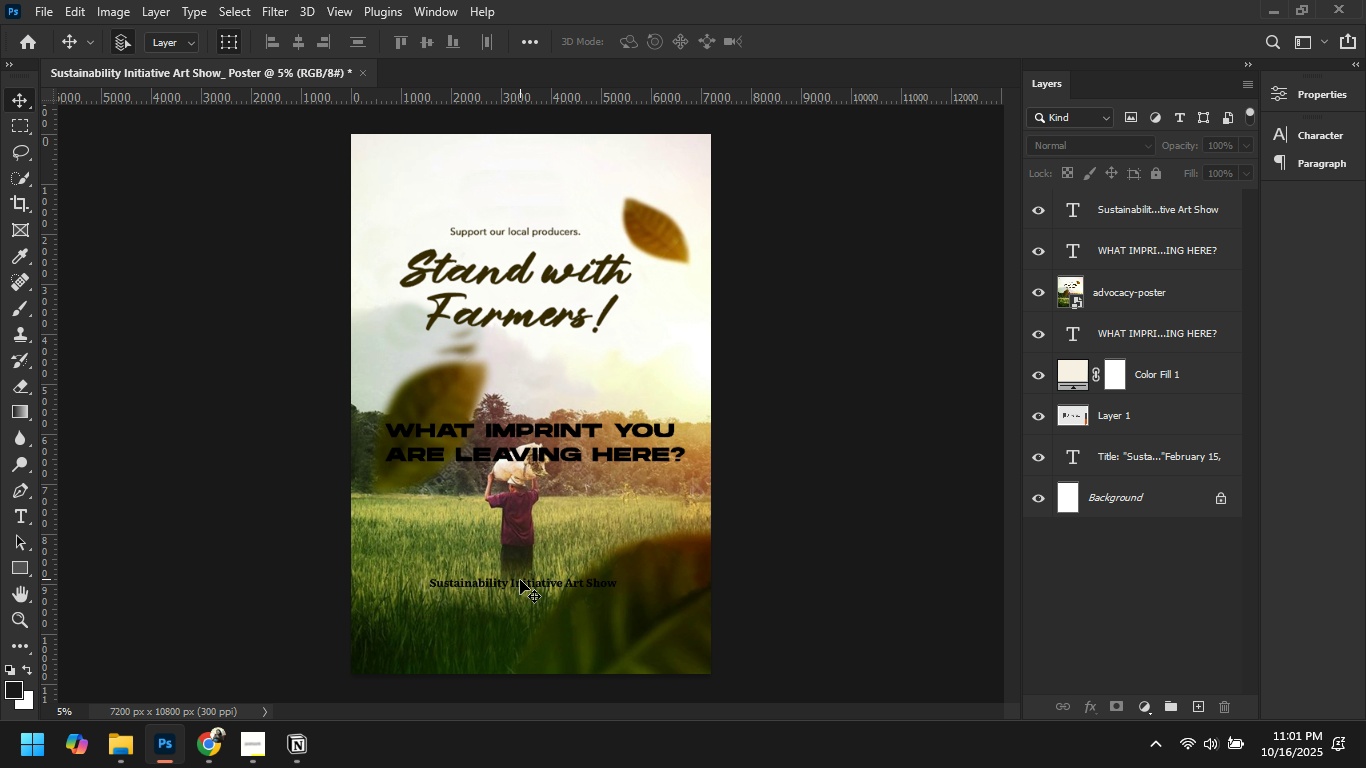 
left_click([520, 584])
 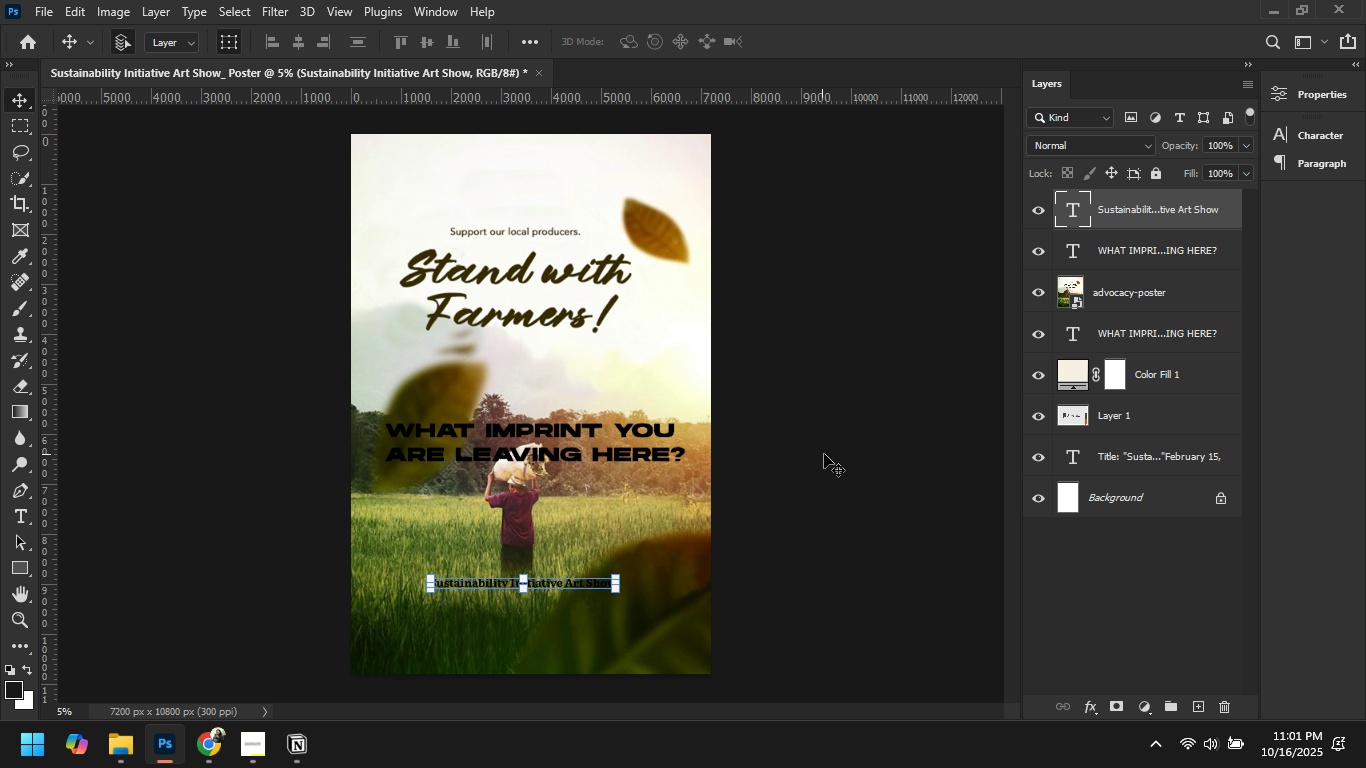 
left_click([824, 454])
 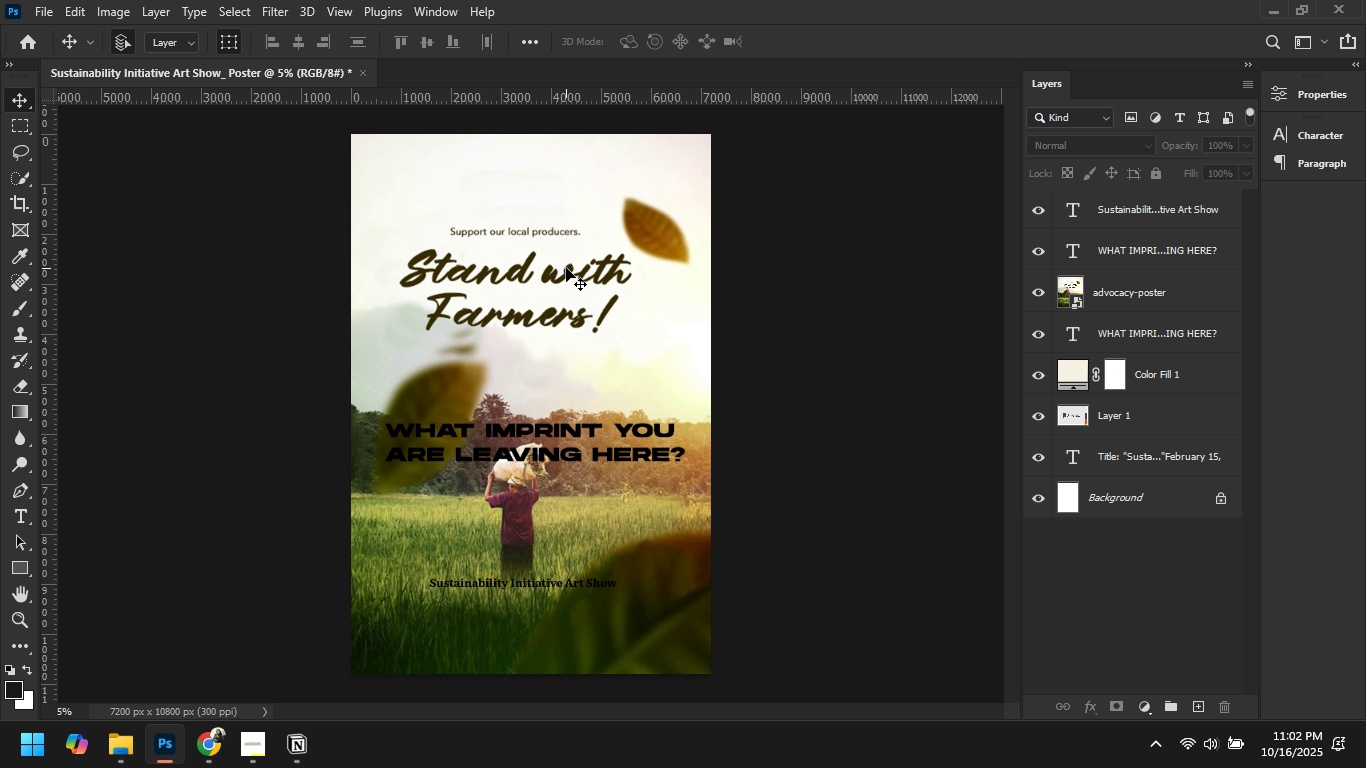 
left_click([566, 268])
 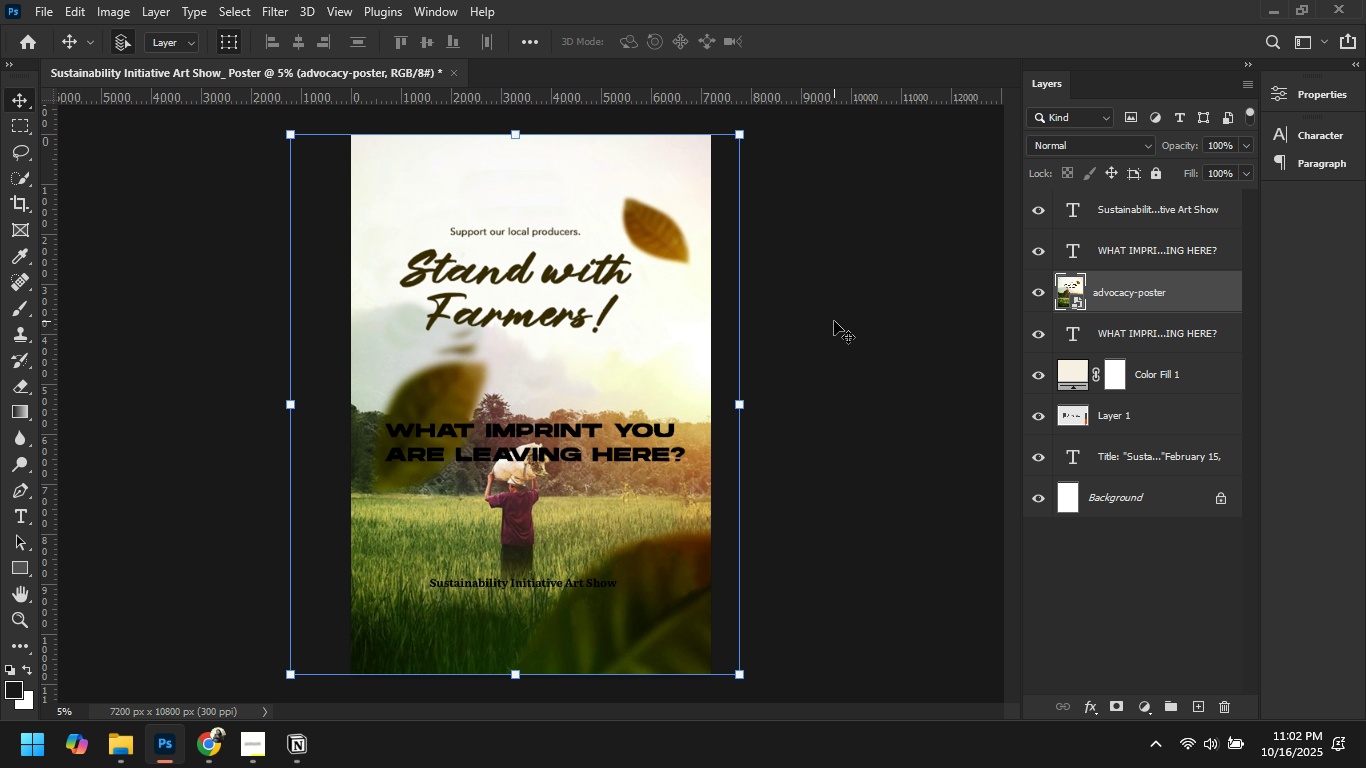 
left_click([834, 321])
 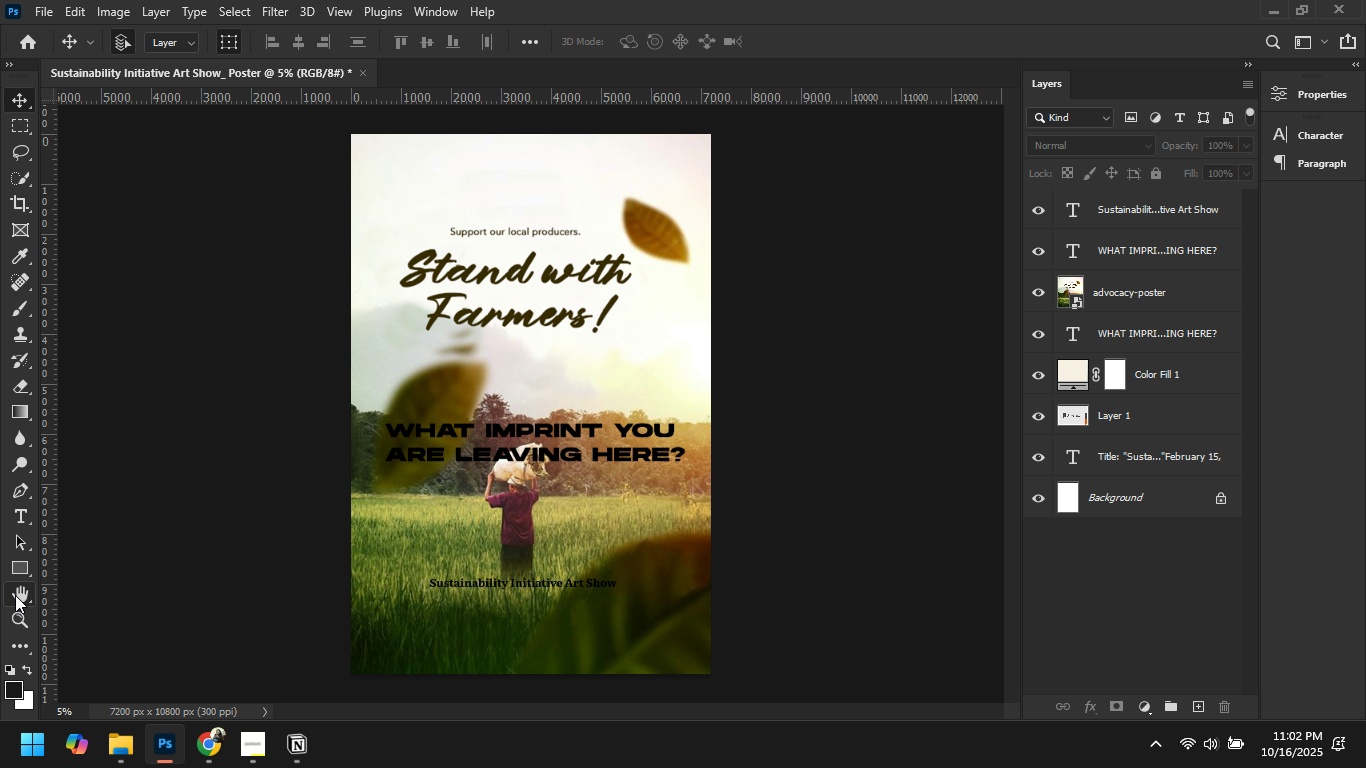 
wait(14.1)
 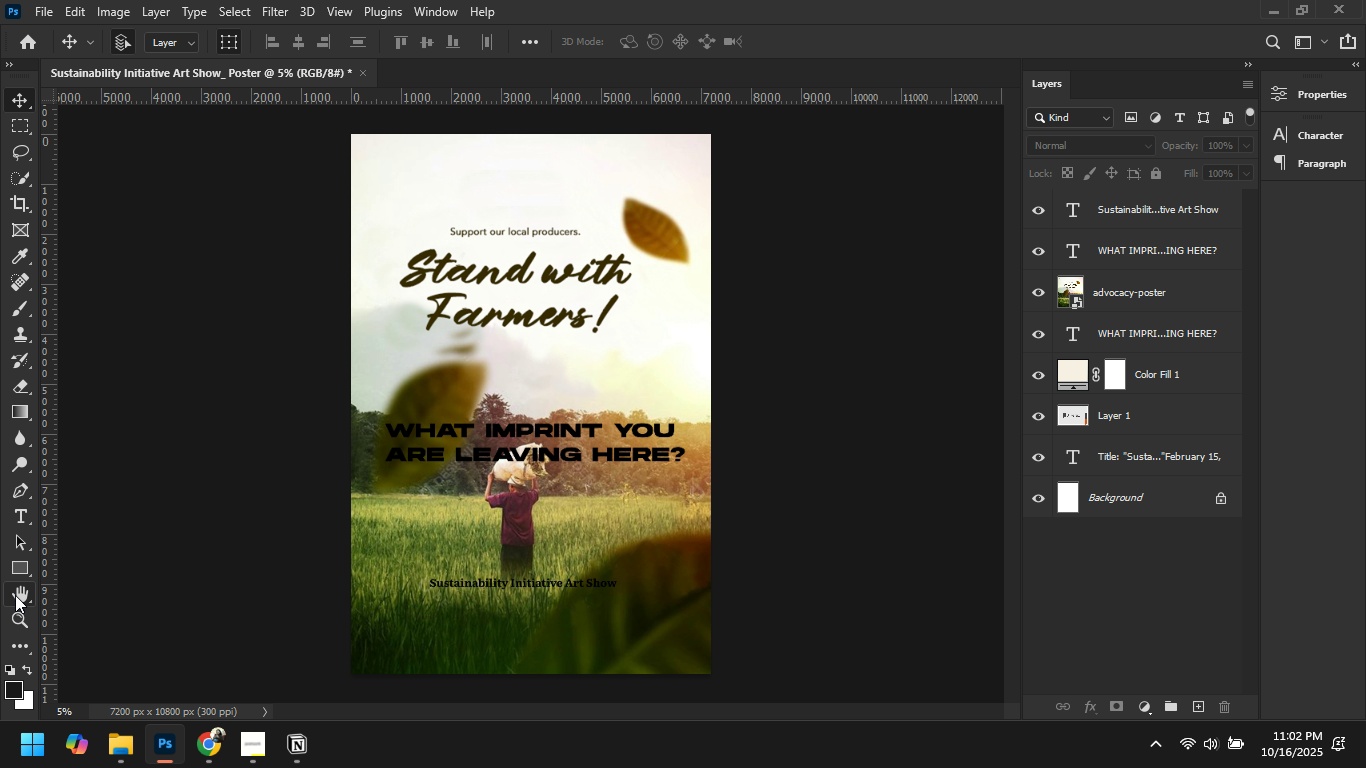 
left_click([25, 384])
 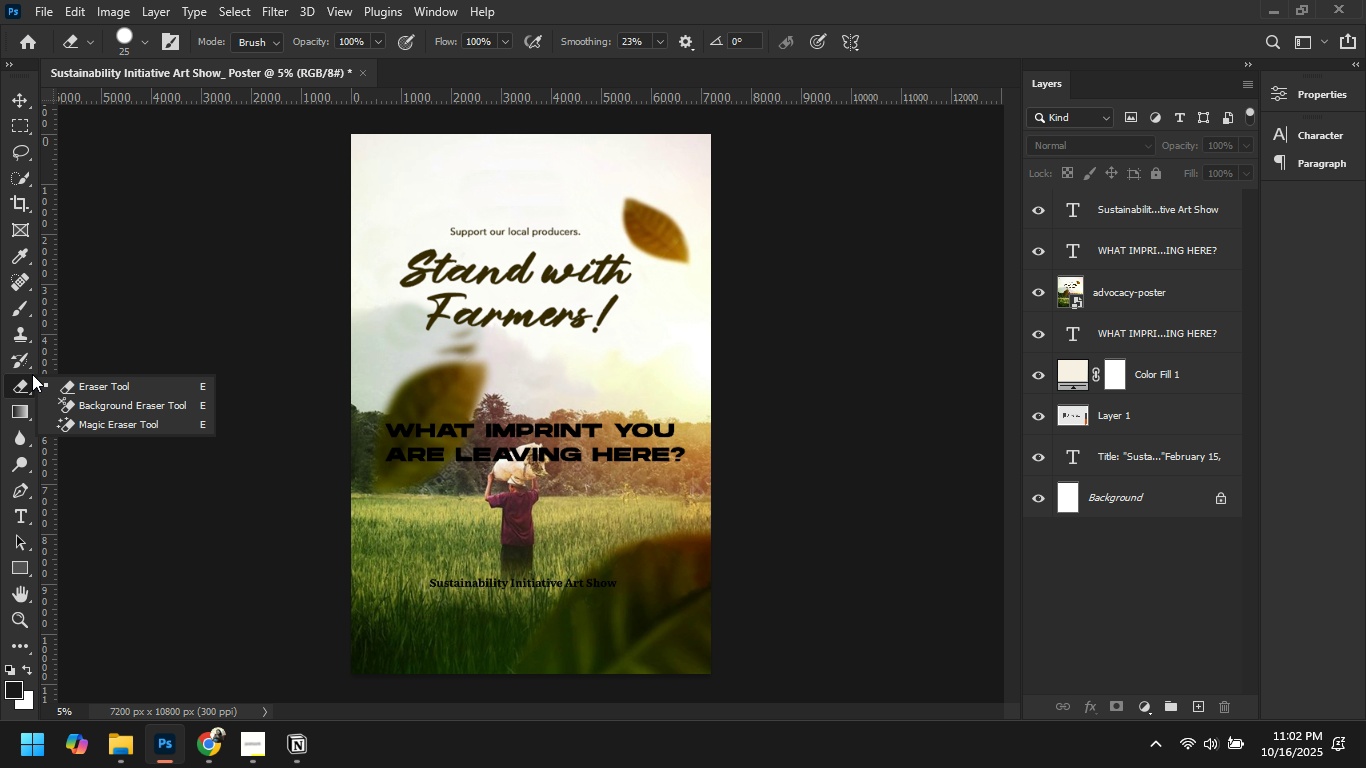 
left_click([16, 333])
 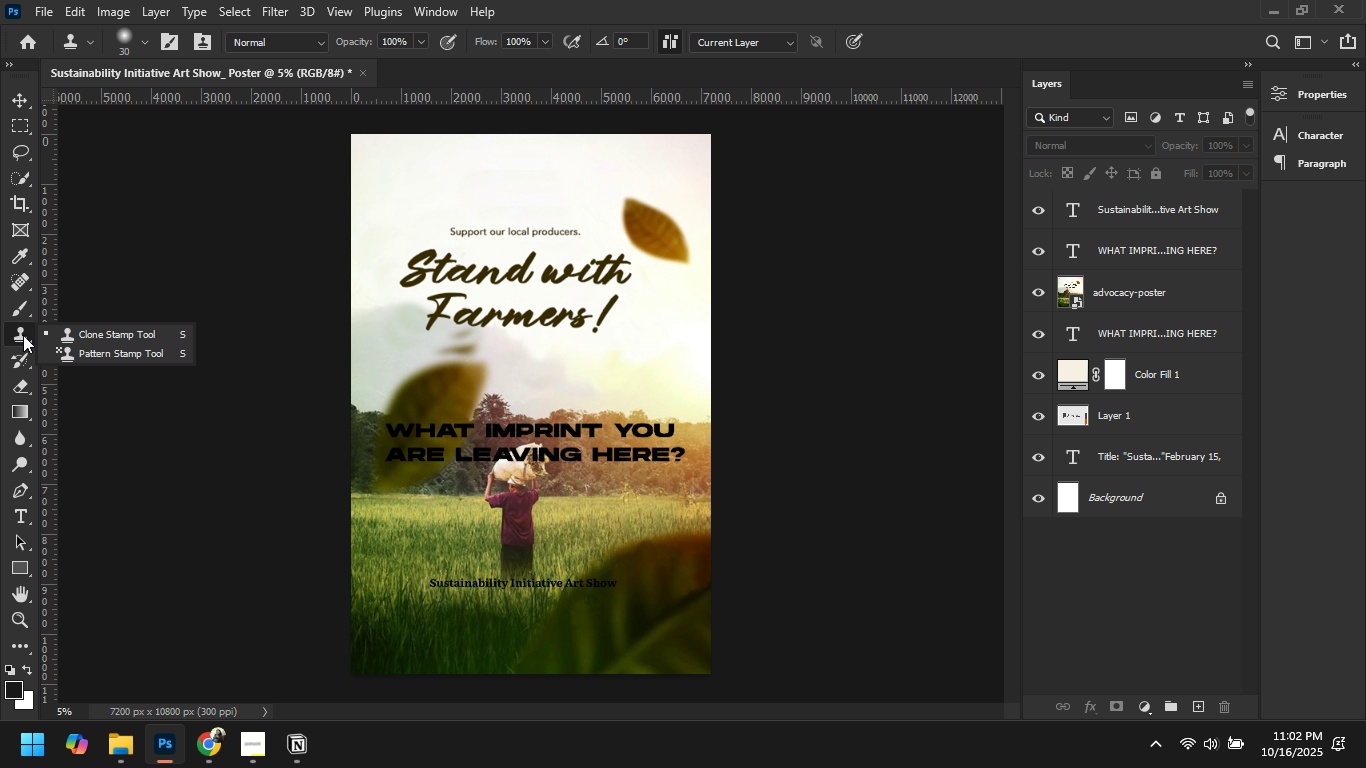 
left_click([70, 331])
 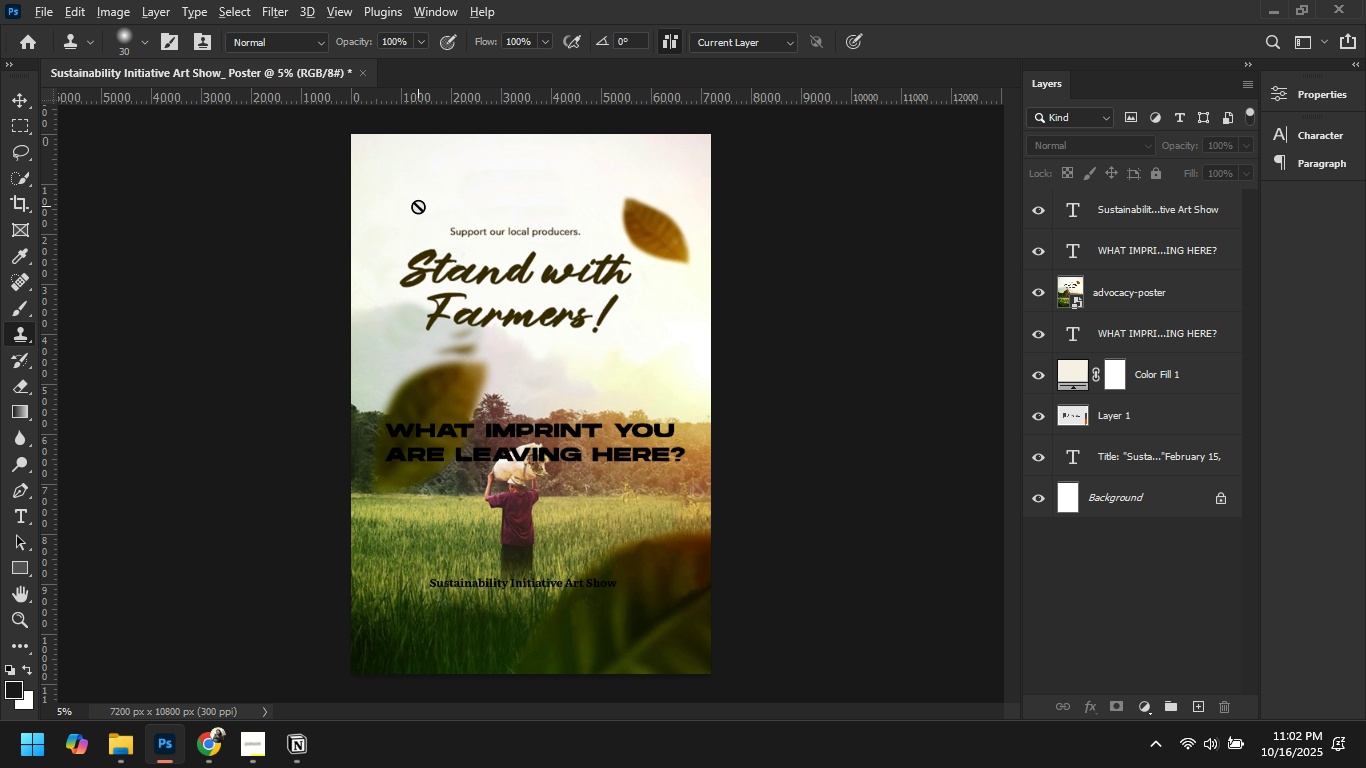 
hold_key(key=AltLeft, duration=0.96)
left_click([413, 201])
 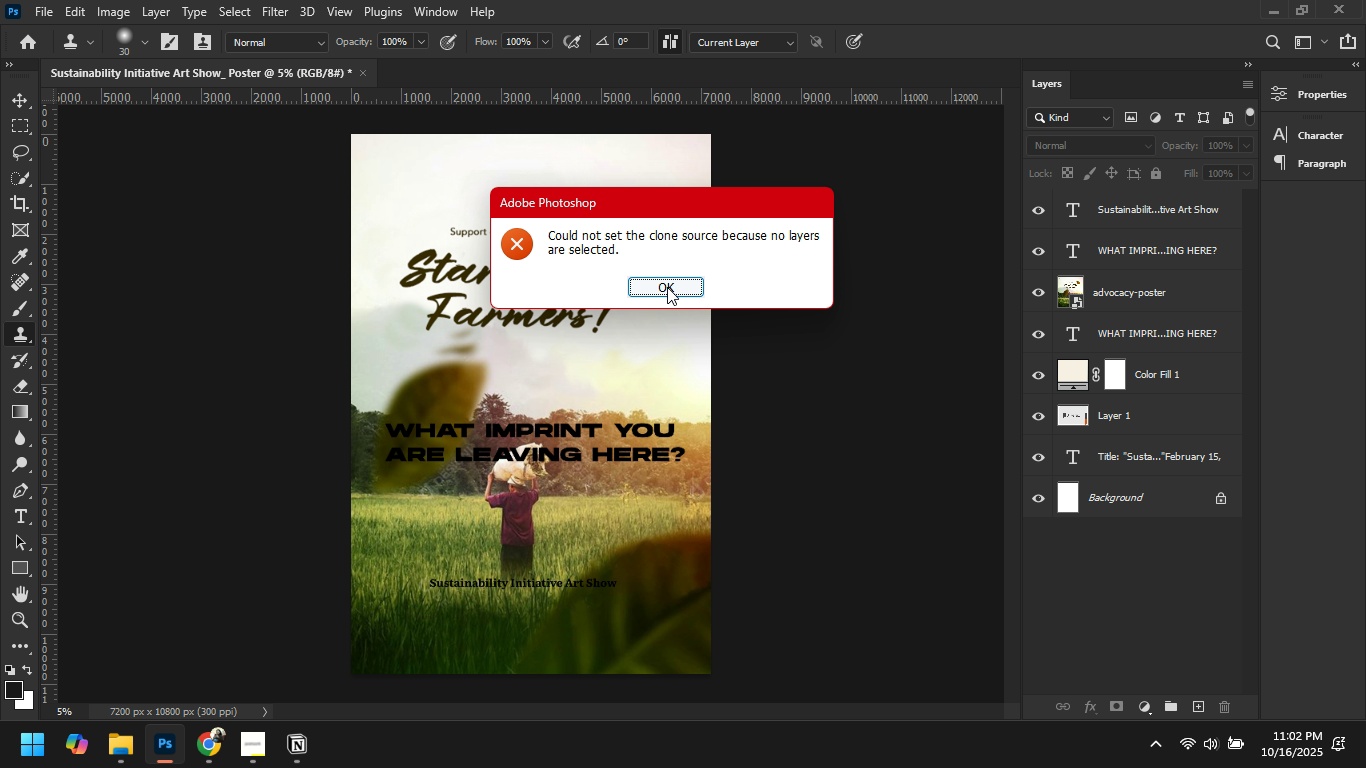 
left_click([667, 279])
 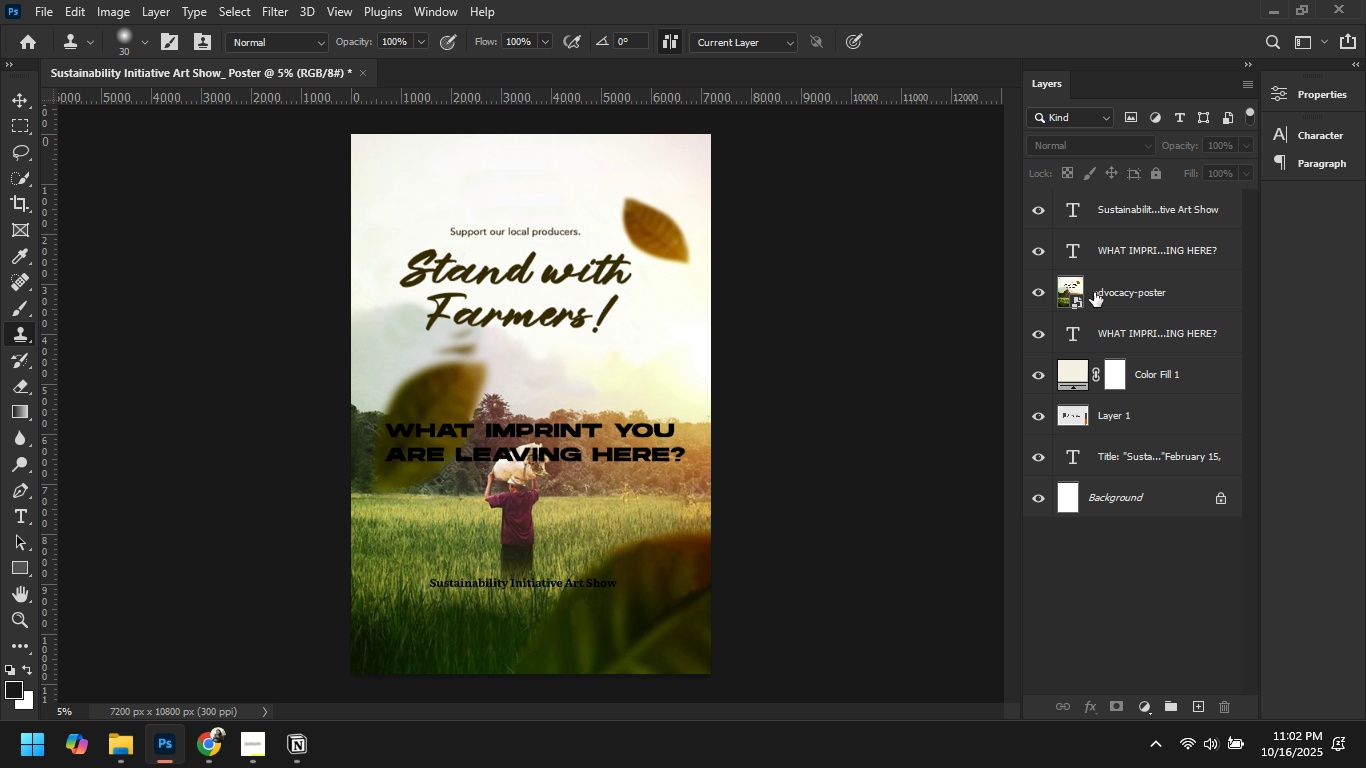 
left_click([1095, 292])
 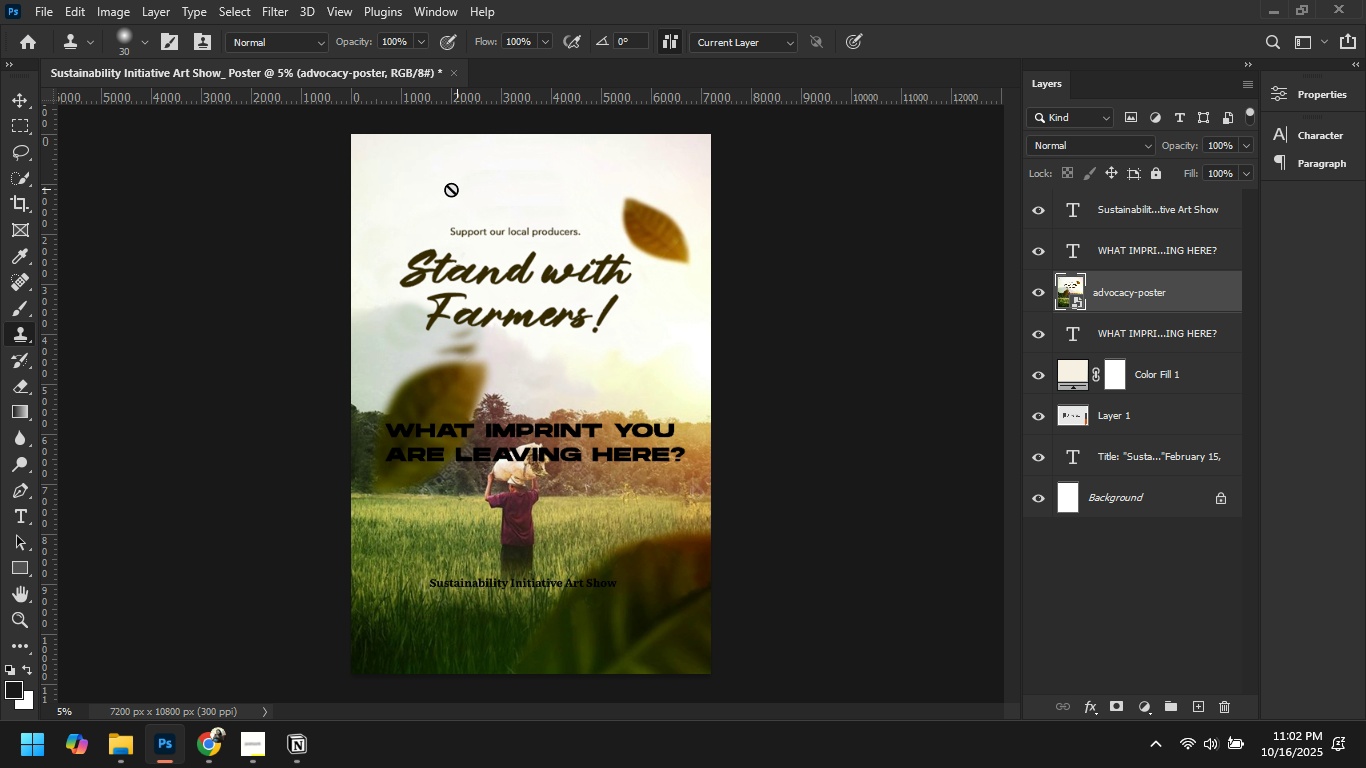 
left_click([437, 187])
 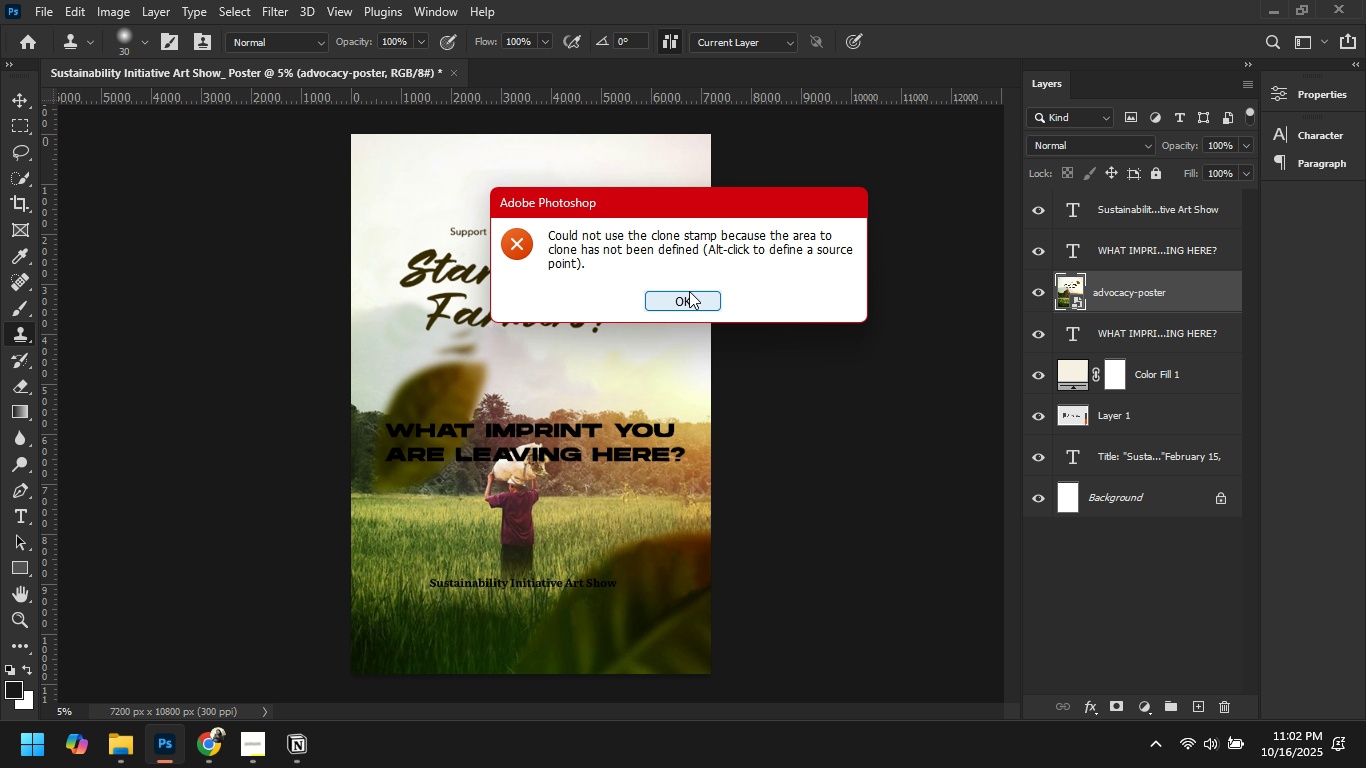 
left_click([689, 291])
 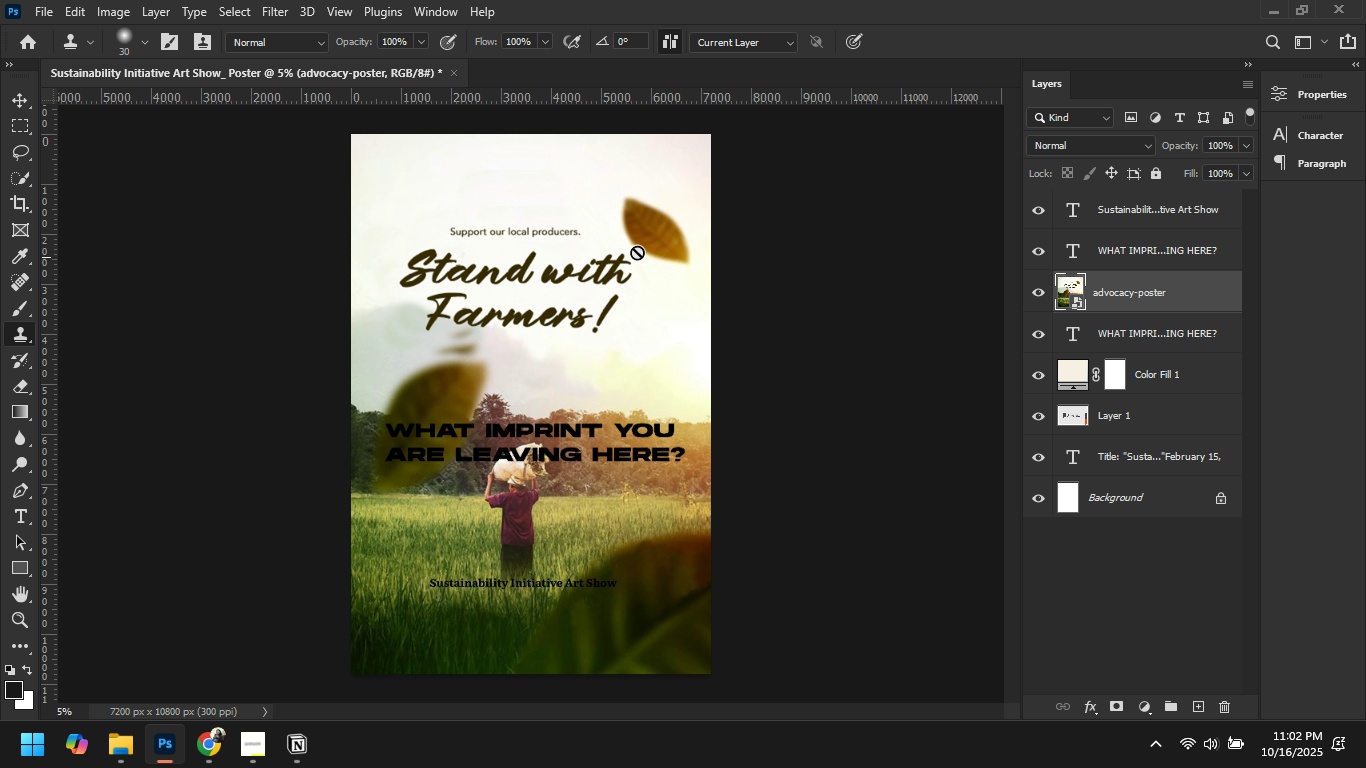 
hold_key(key=AltLeft, duration=0.88)
left_click([541, 193])
 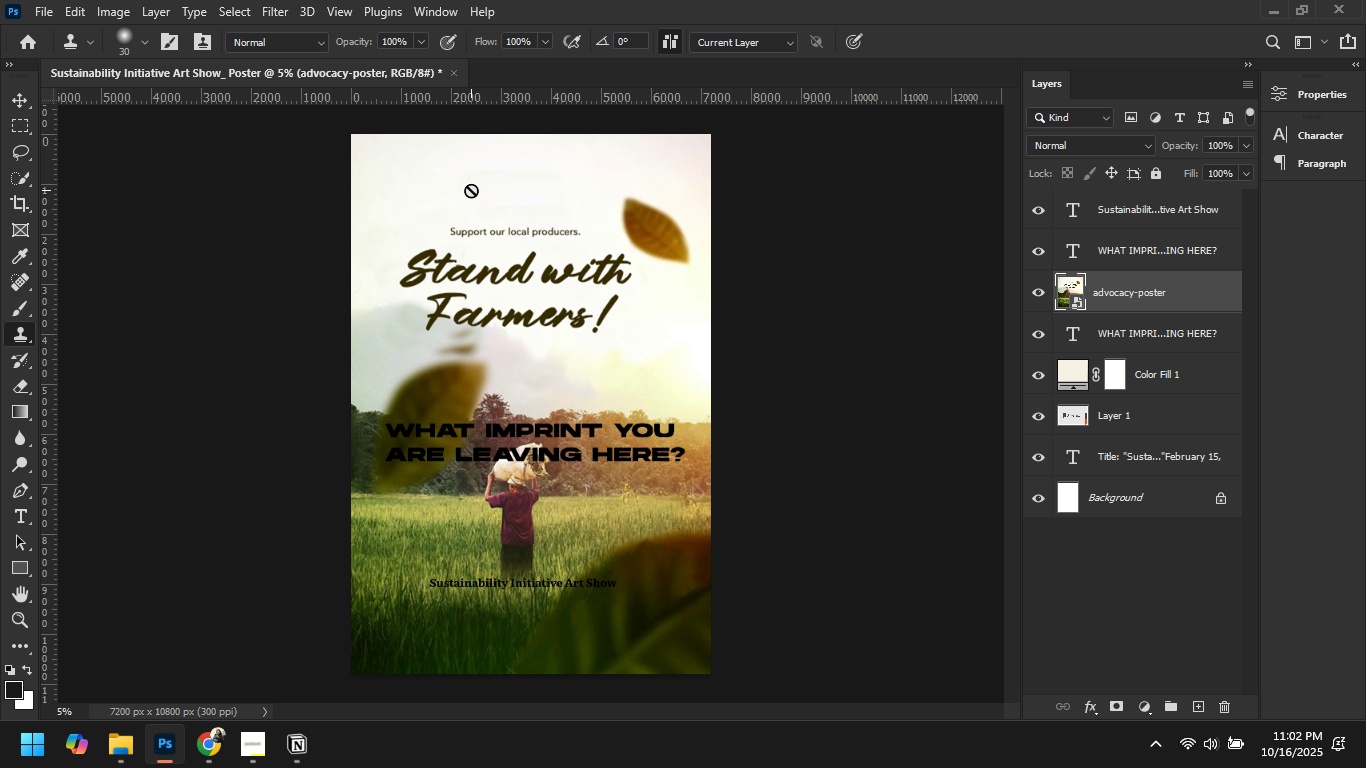 
hold_key(key=AltLeft, duration=1.05)
left_click([396, 165])
 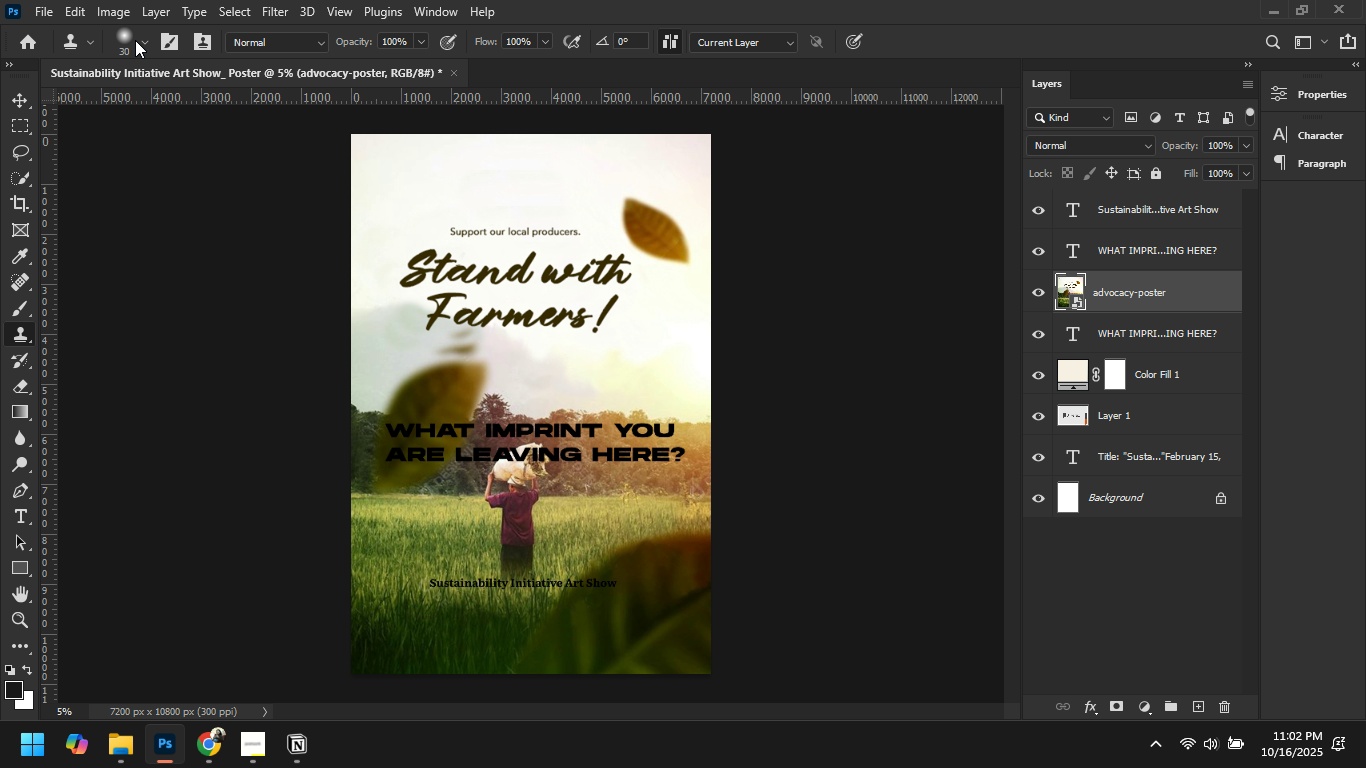 
left_click([140, 37])
 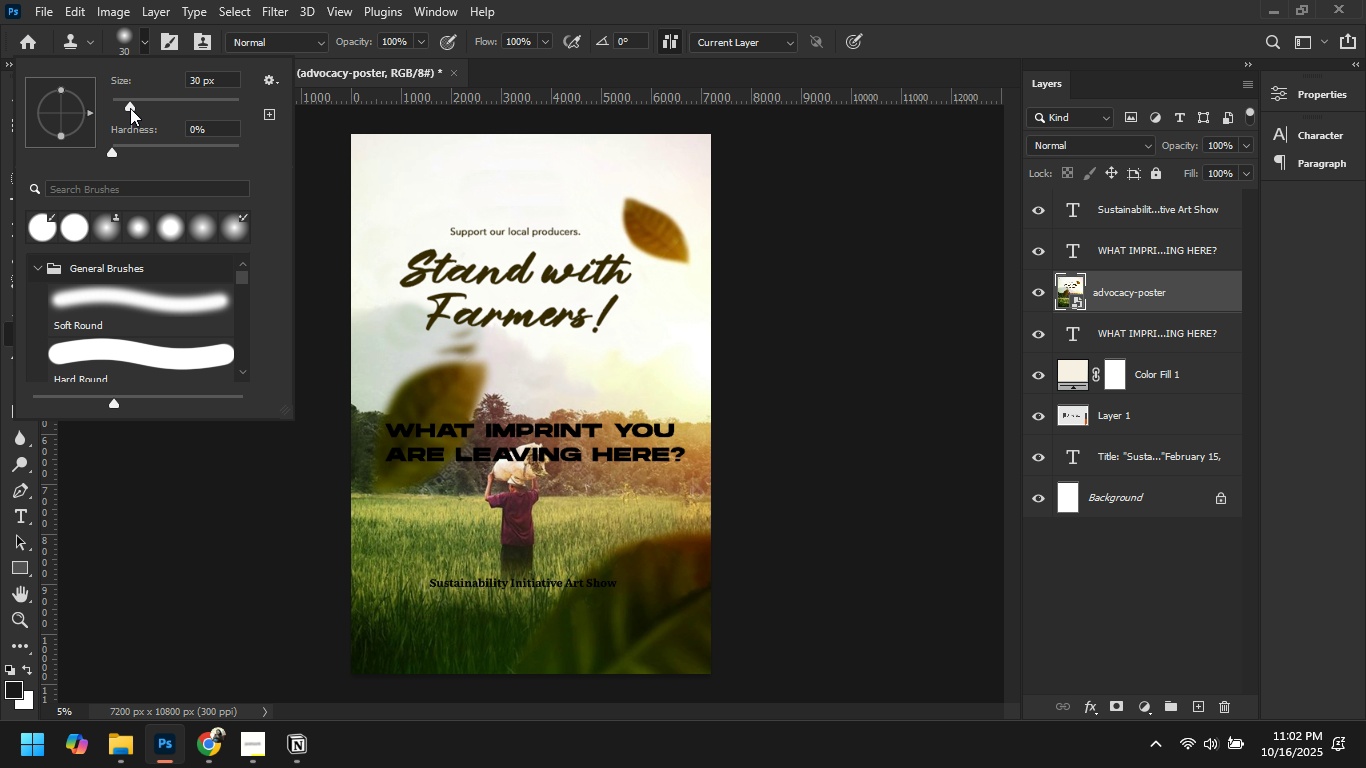 
left_click_drag(start_coordinate=[133, 103], to_coordinate=[166, 106])
 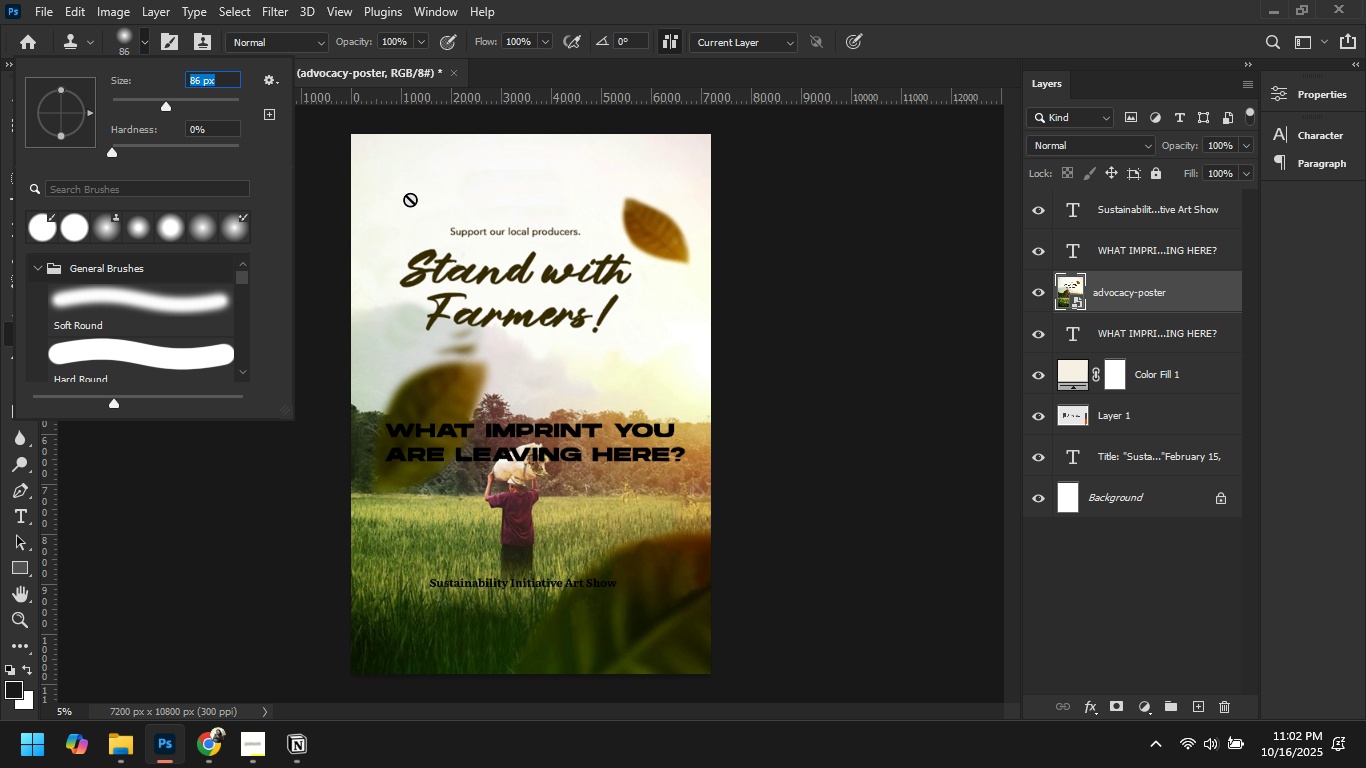 
hold_key(key=AltLeft, duration=0.87)
left_click([413, 184])
 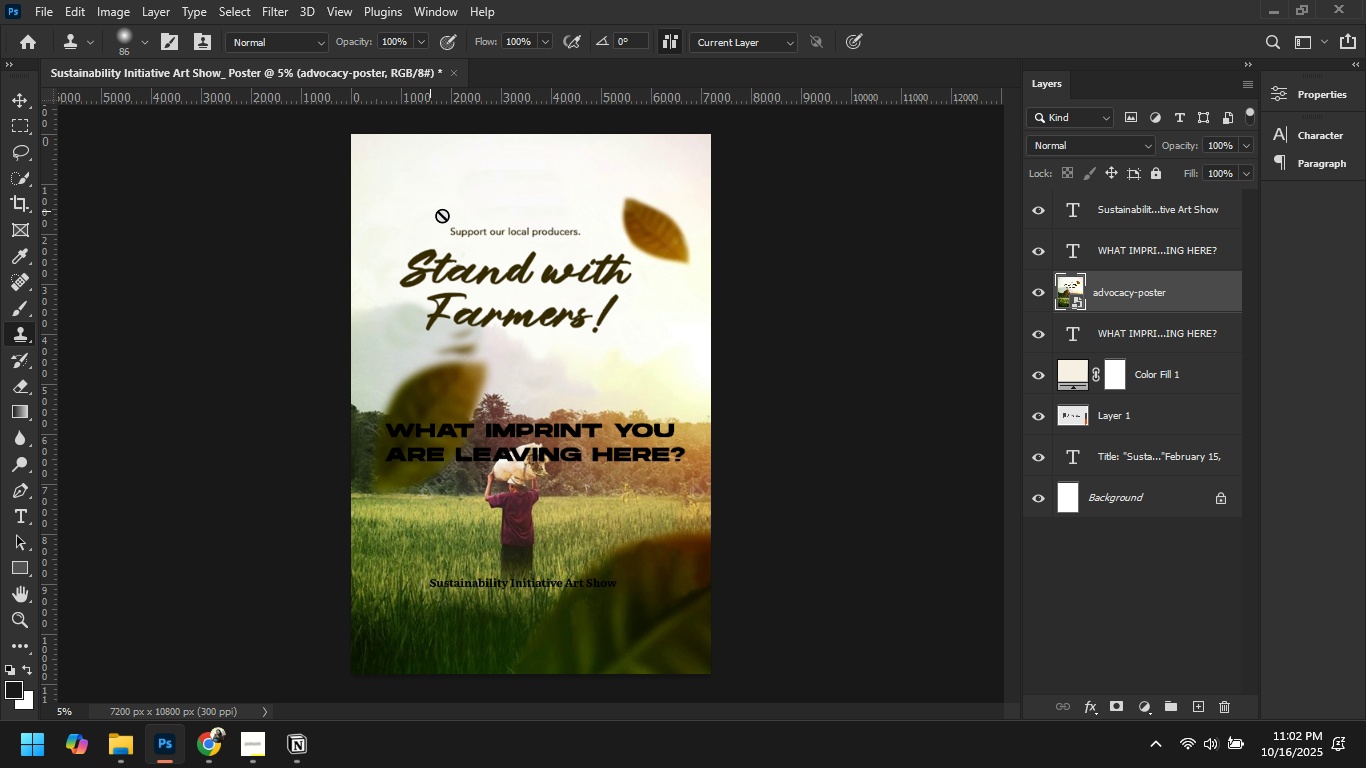 
left_click_drag(start_coordinate=[442, 215], to_coordinate=[454, 234])
 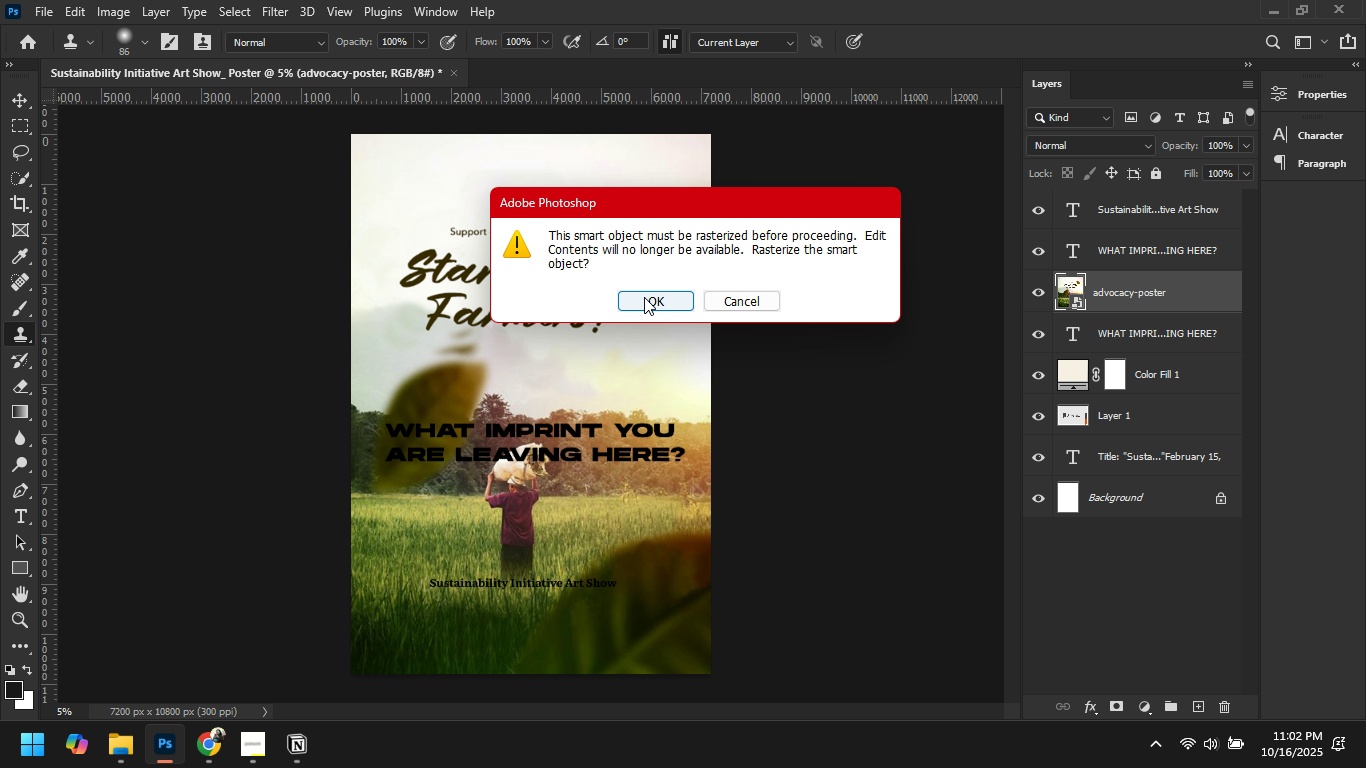 
left_click([644, 297])
 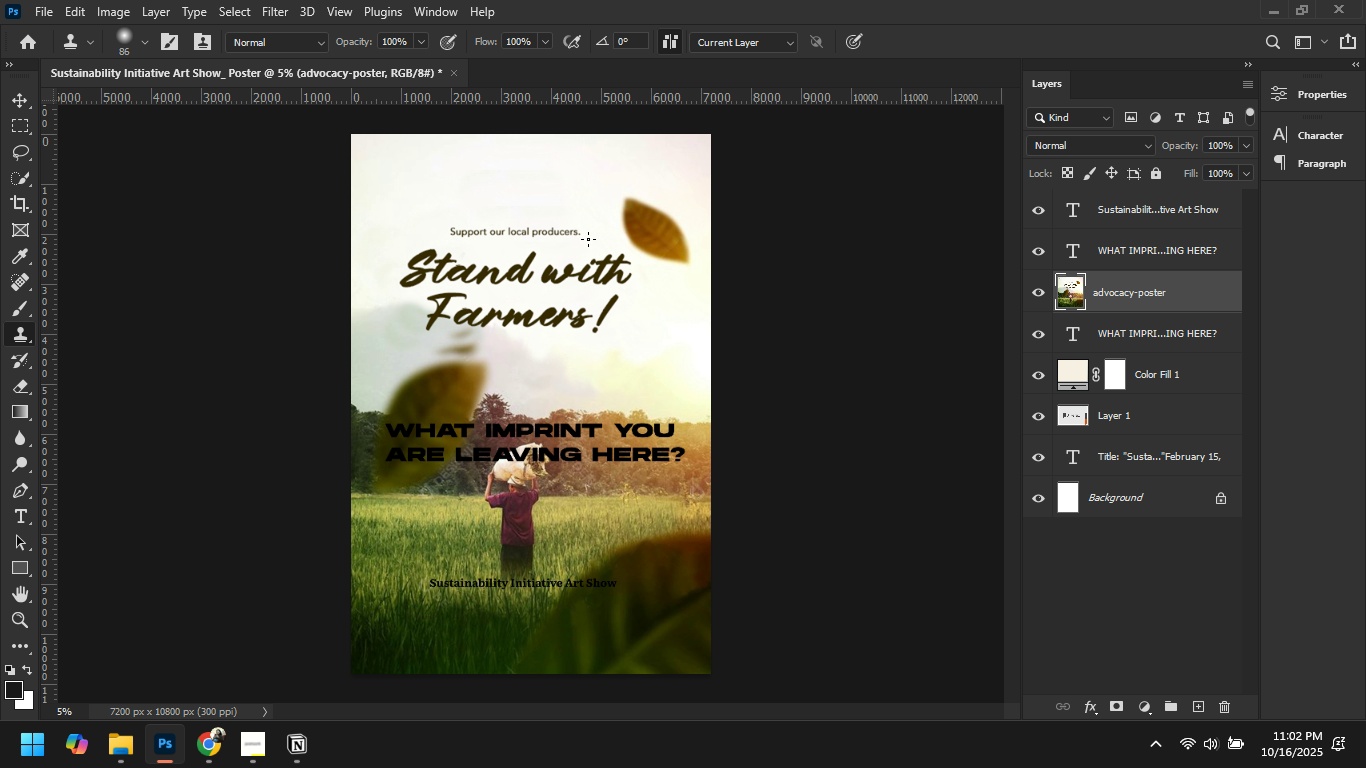 
hold_key(key=AltLeft, duration=0.77)
left_click([410, 182])
 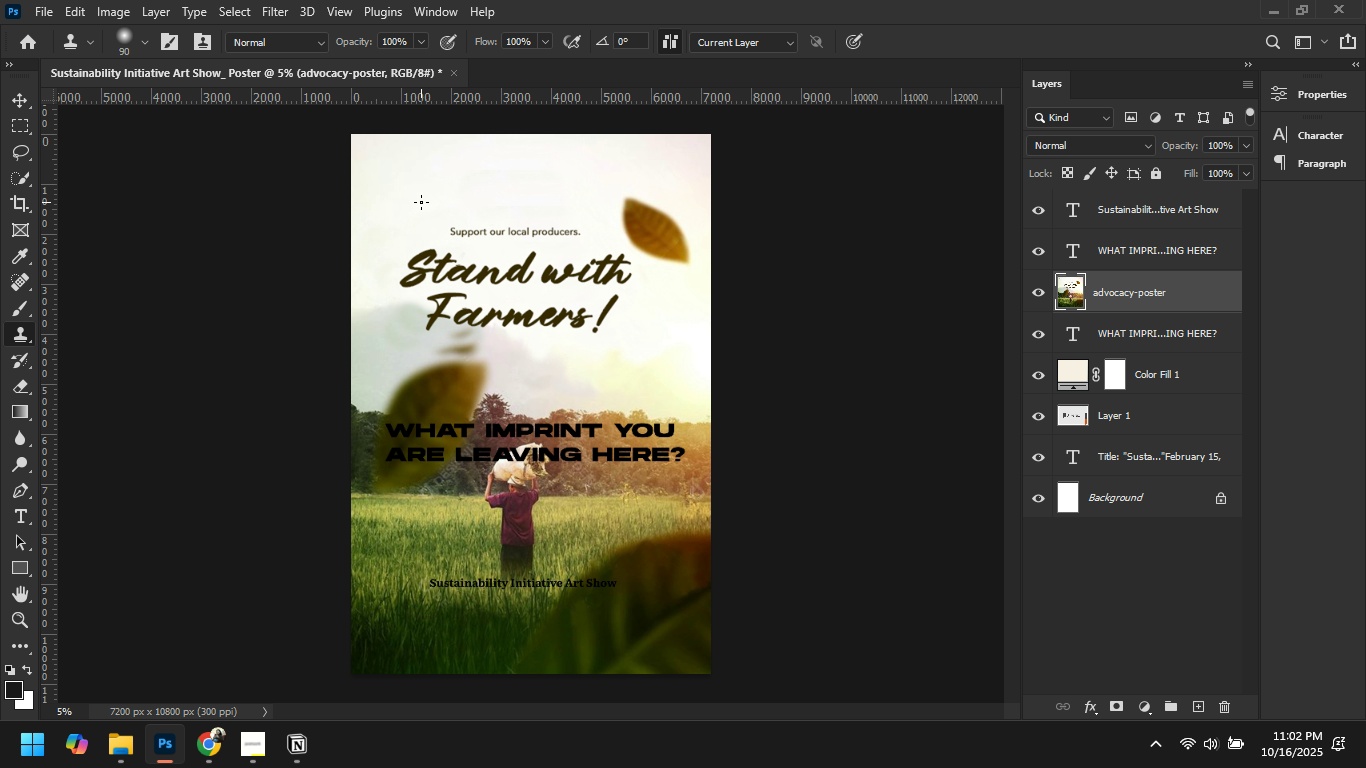 
hold_key(key=BracketRight, duration=0.93)
 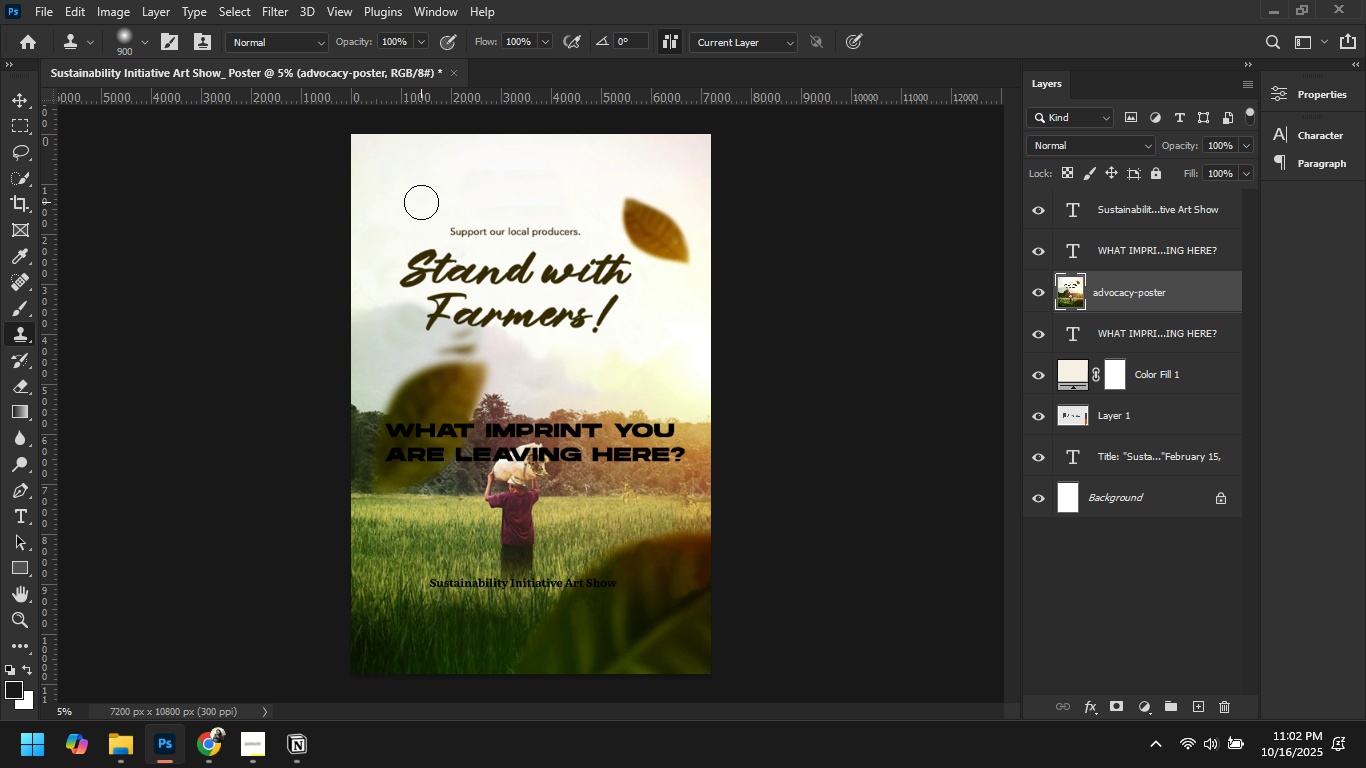 
key(BracketRight)
 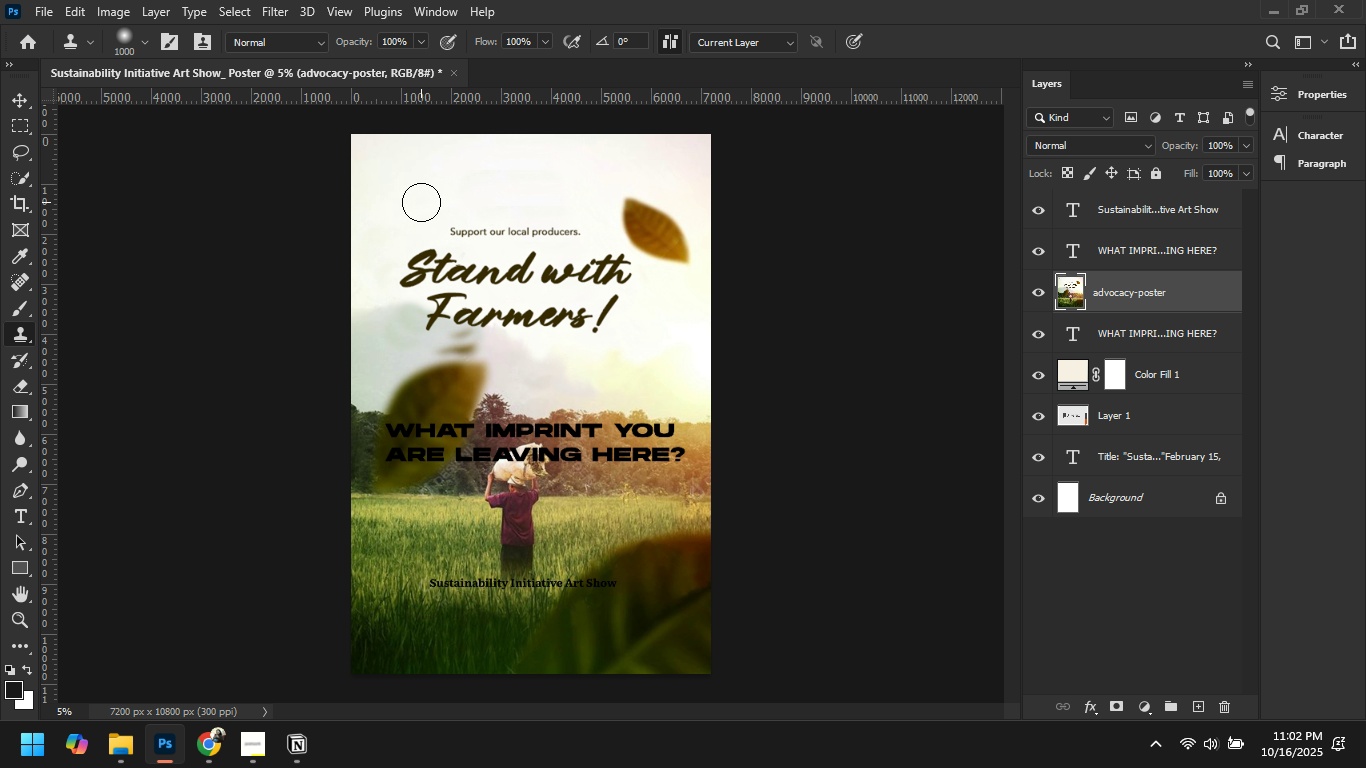 
key(BracketRight)
 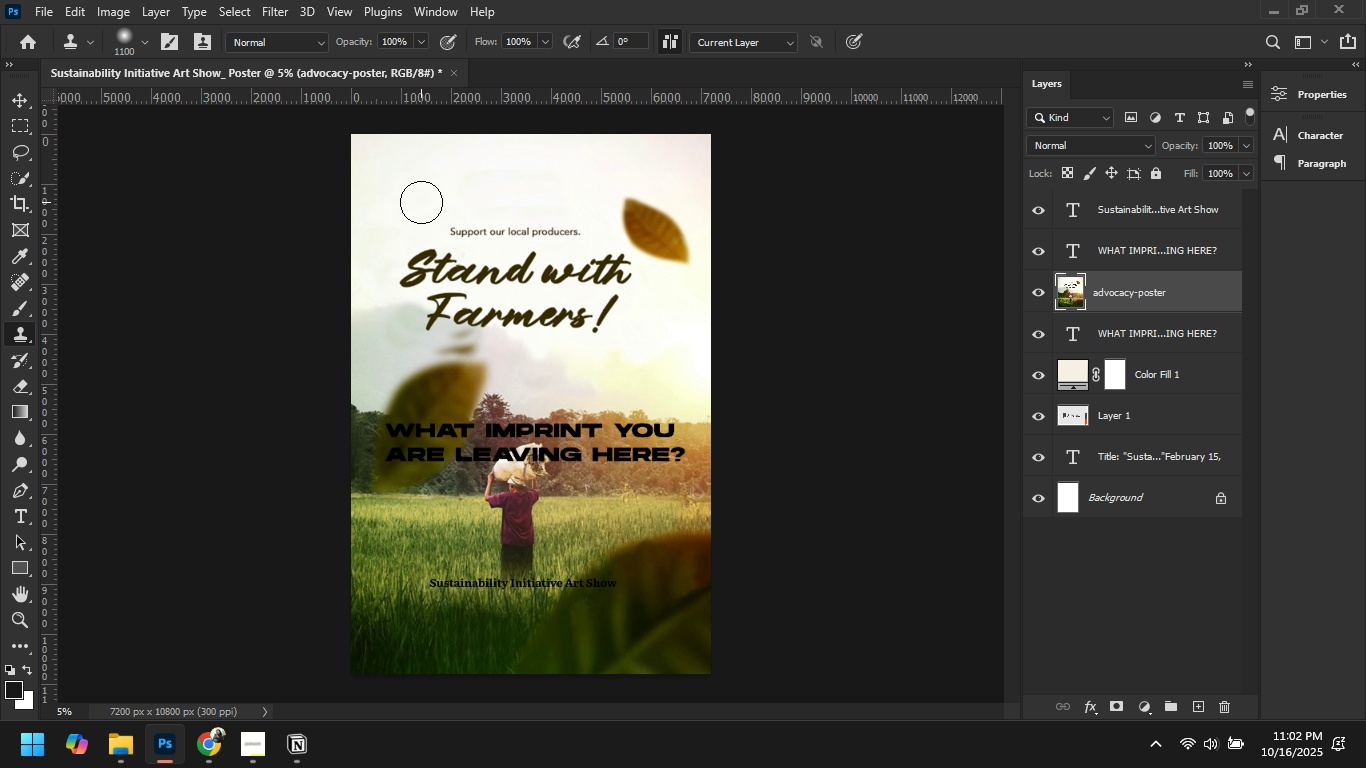 
key(BracketRight)
 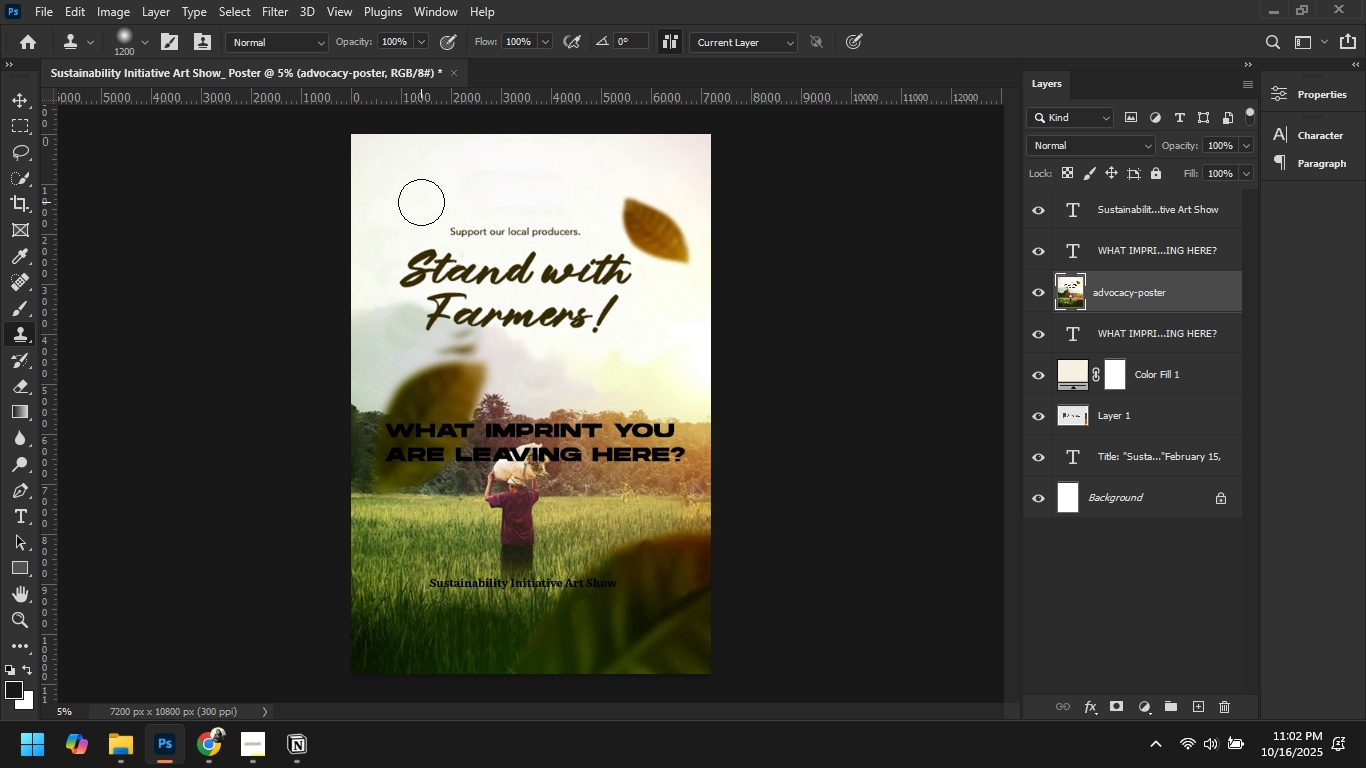 
key(BracketRight)
 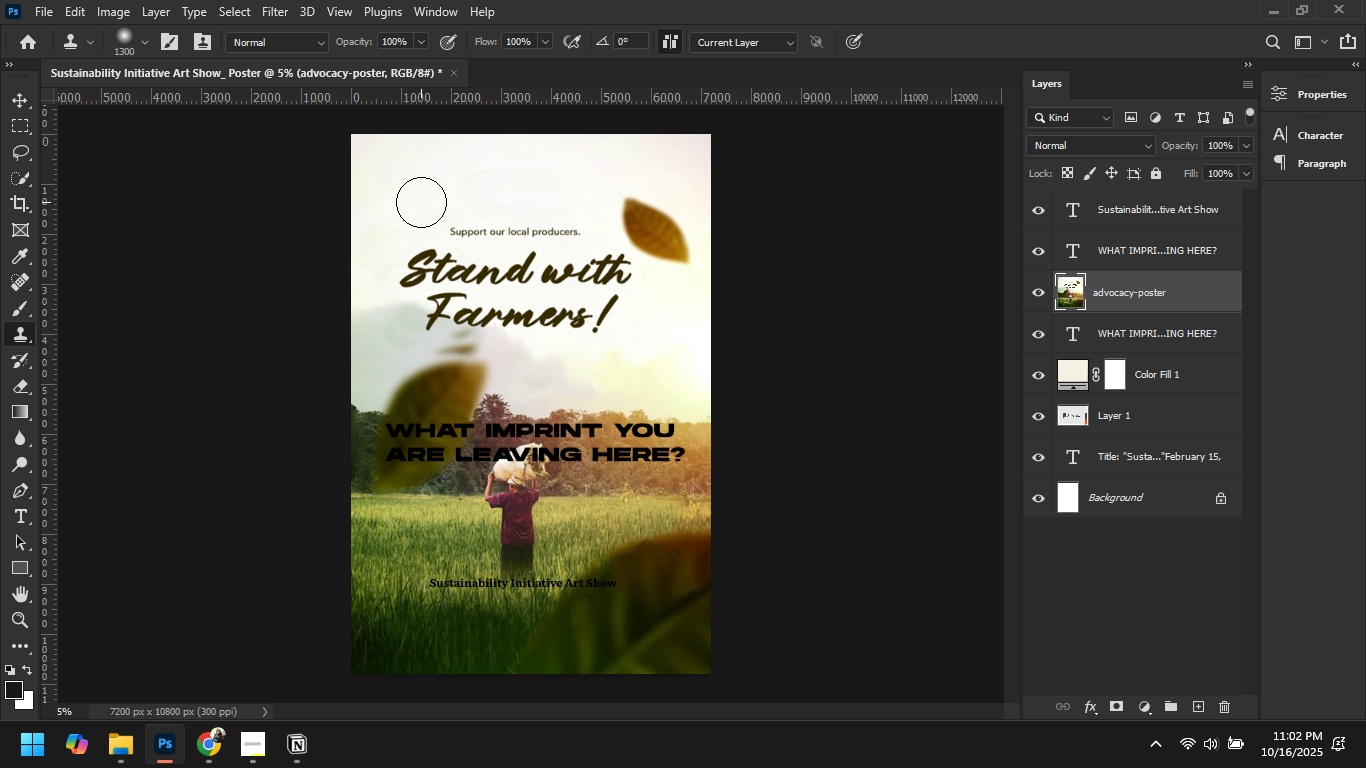 
key(BracketRight)
 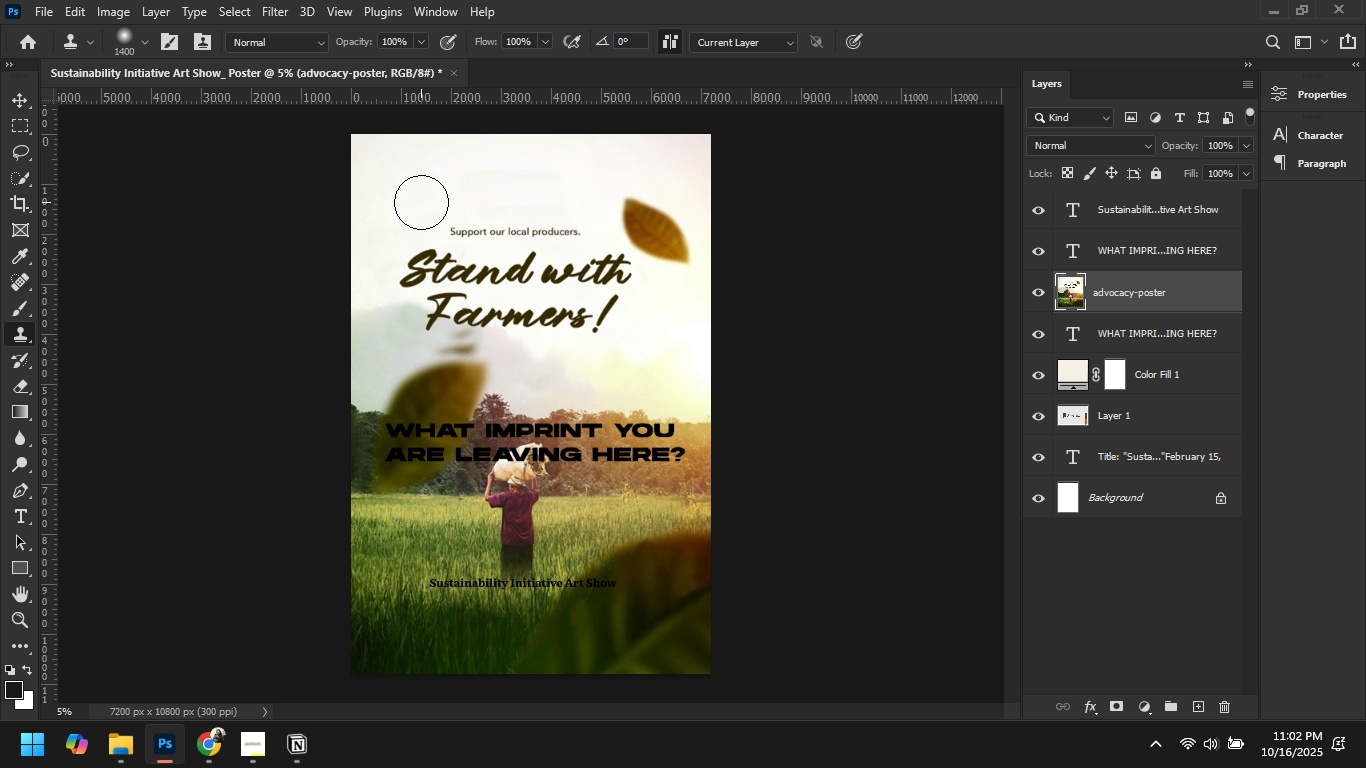 
key(BracketRight)
 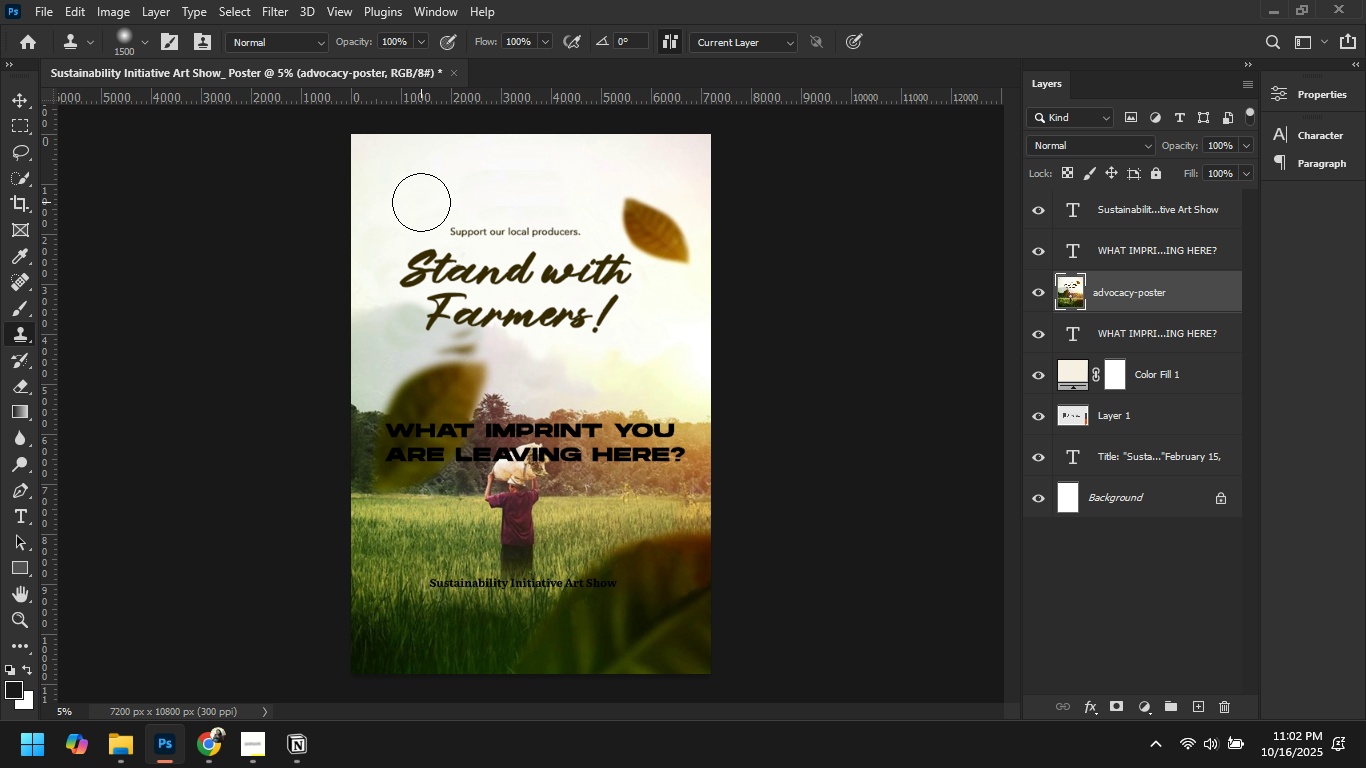 
key(BracketRight)
 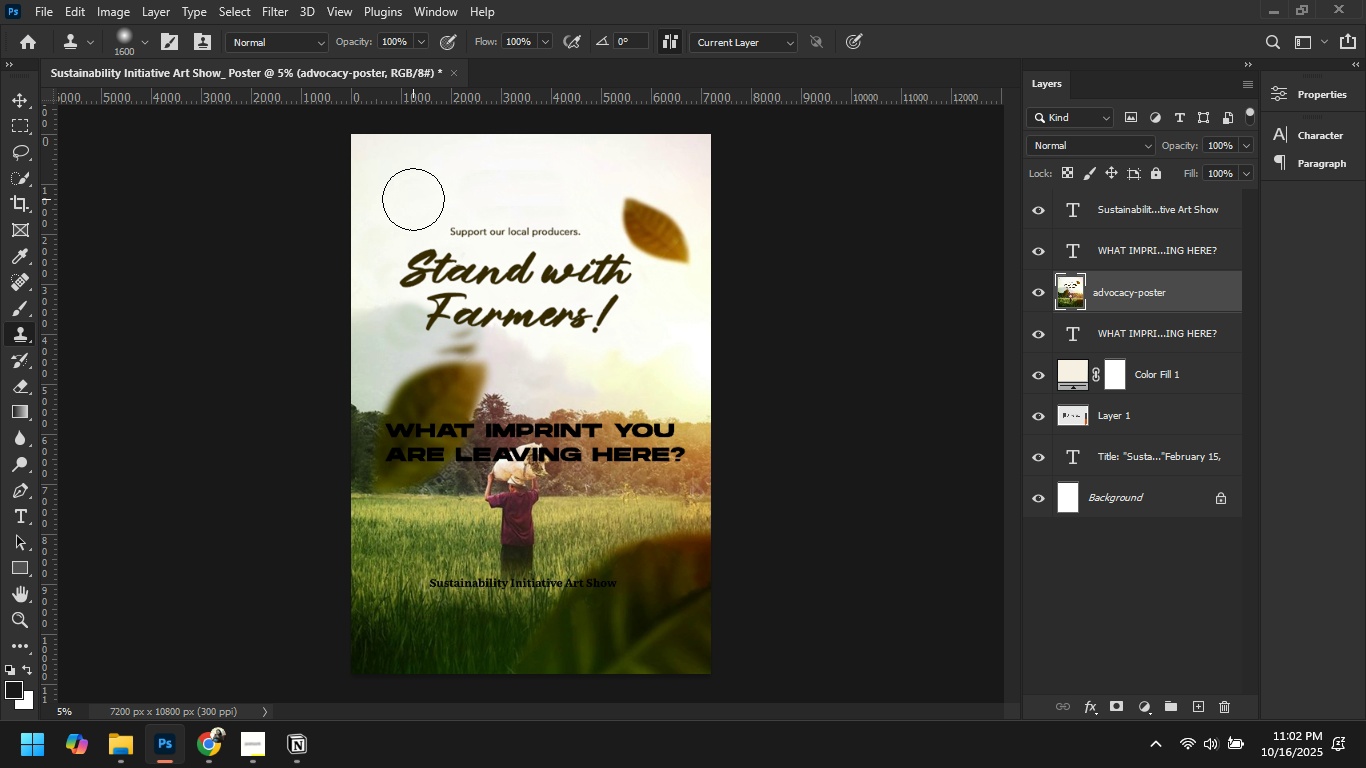 
key(BracketRight)
 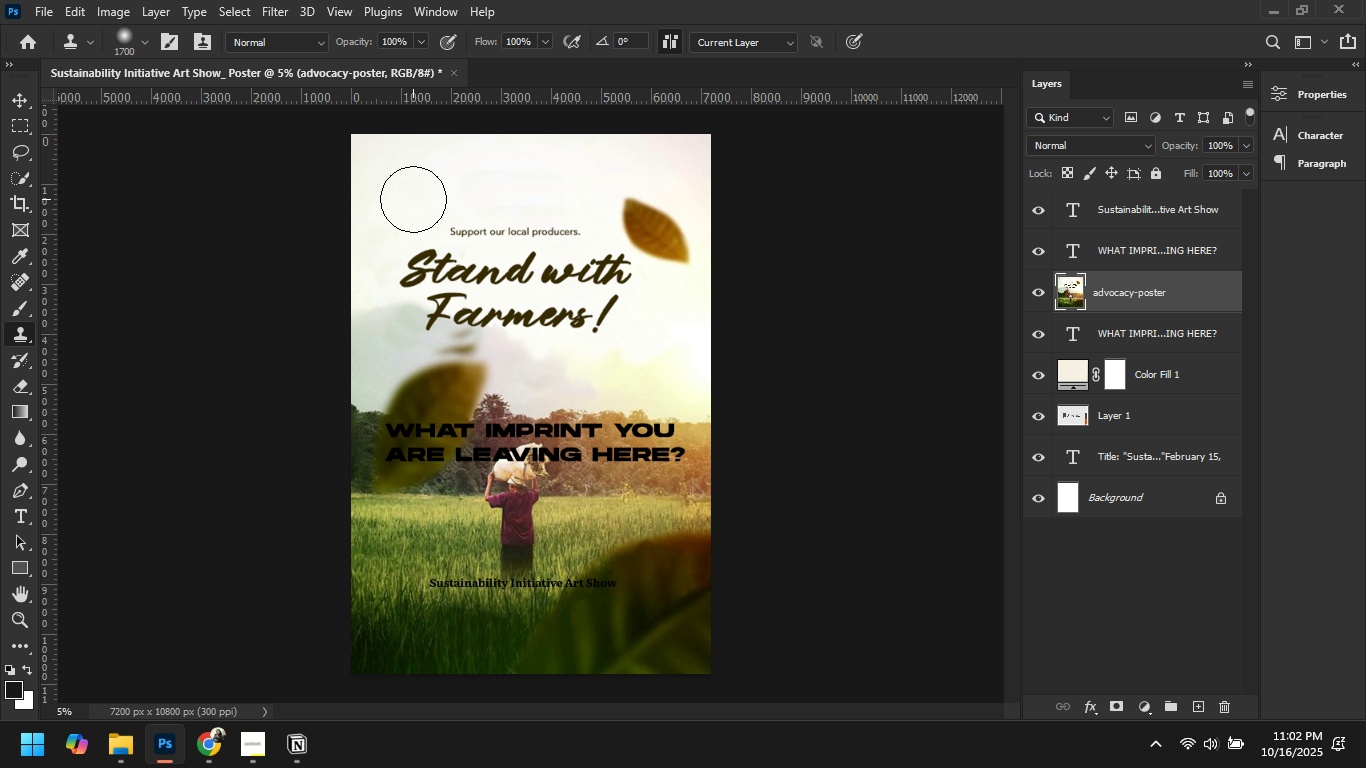 
key(BracketRight)
 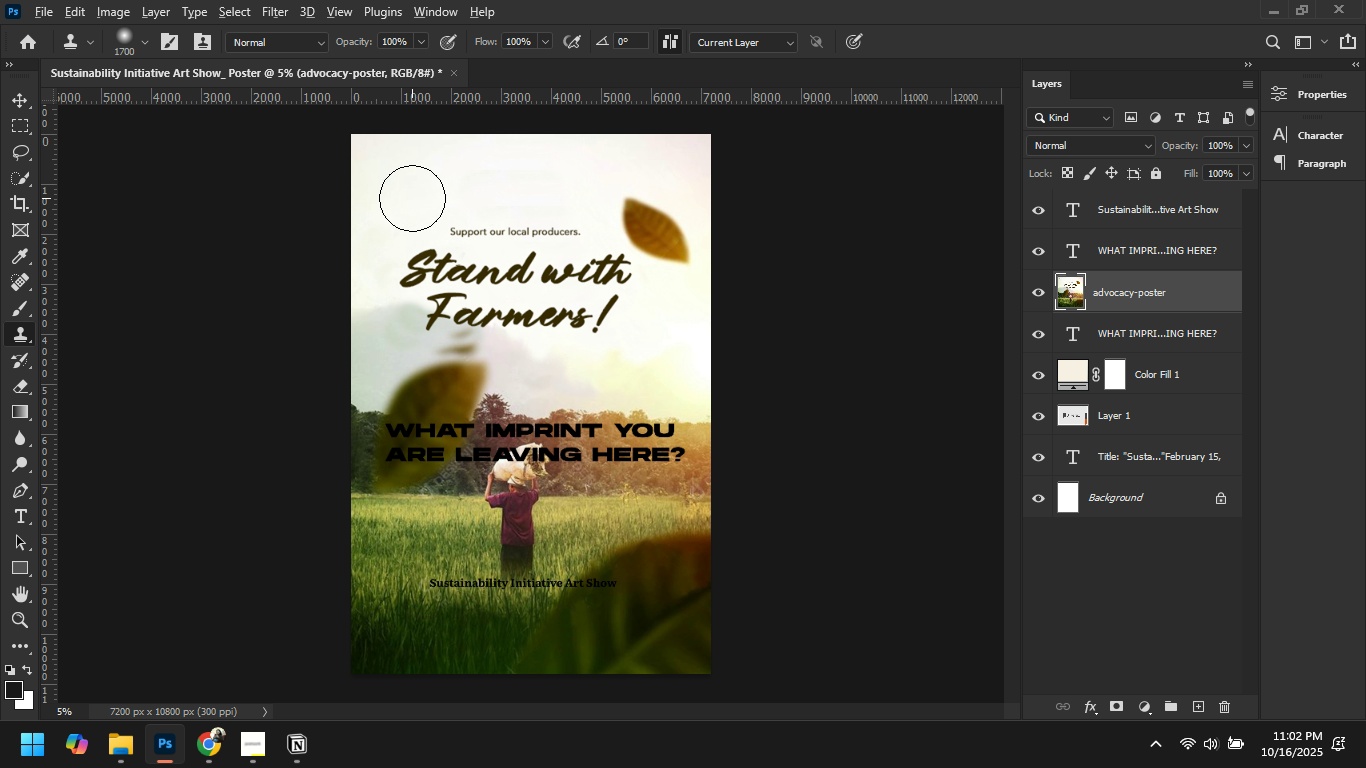 
hold_key(key=AltLeft, duration=0.7)
 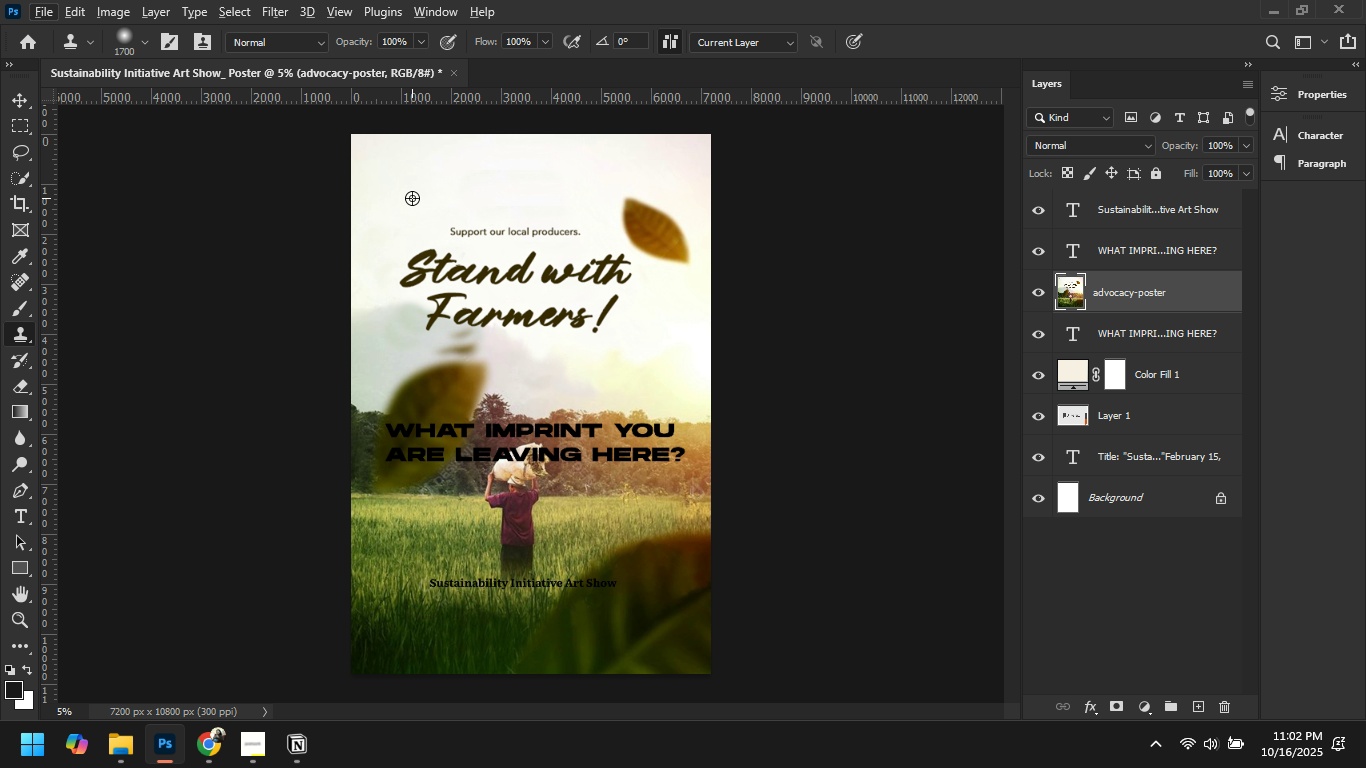 
hold_key(key=AltLeft, duration=1.52)
left_click([412, 198])
 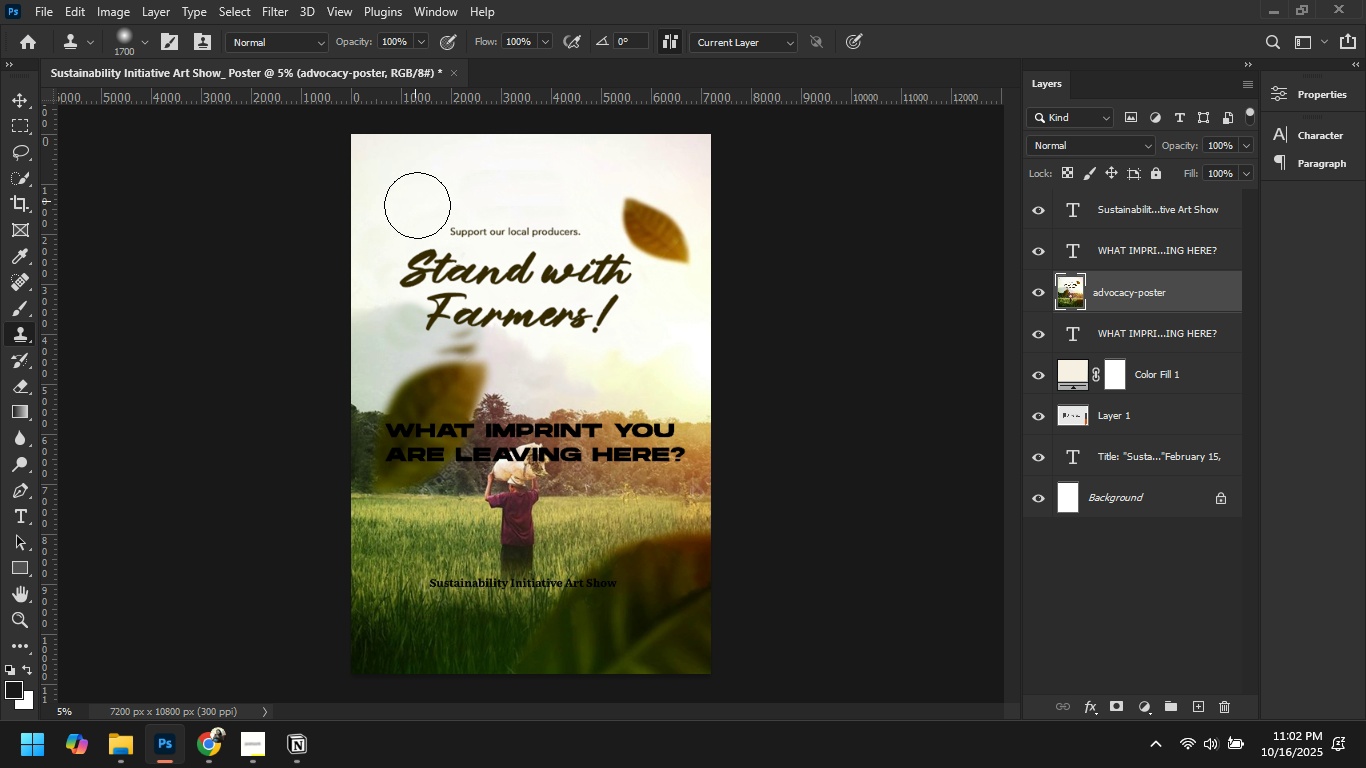 
key(Alt+AltLeft)
 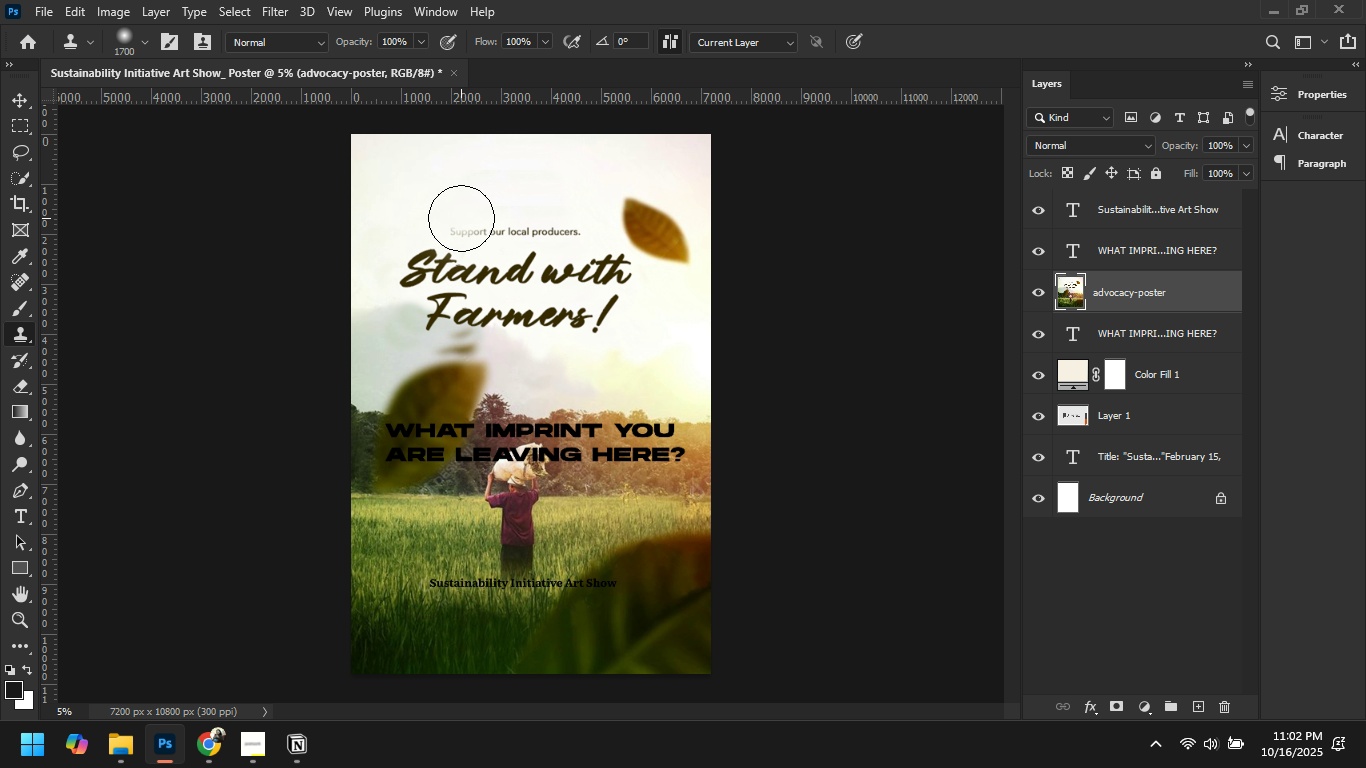 
left_click([461, 218])
 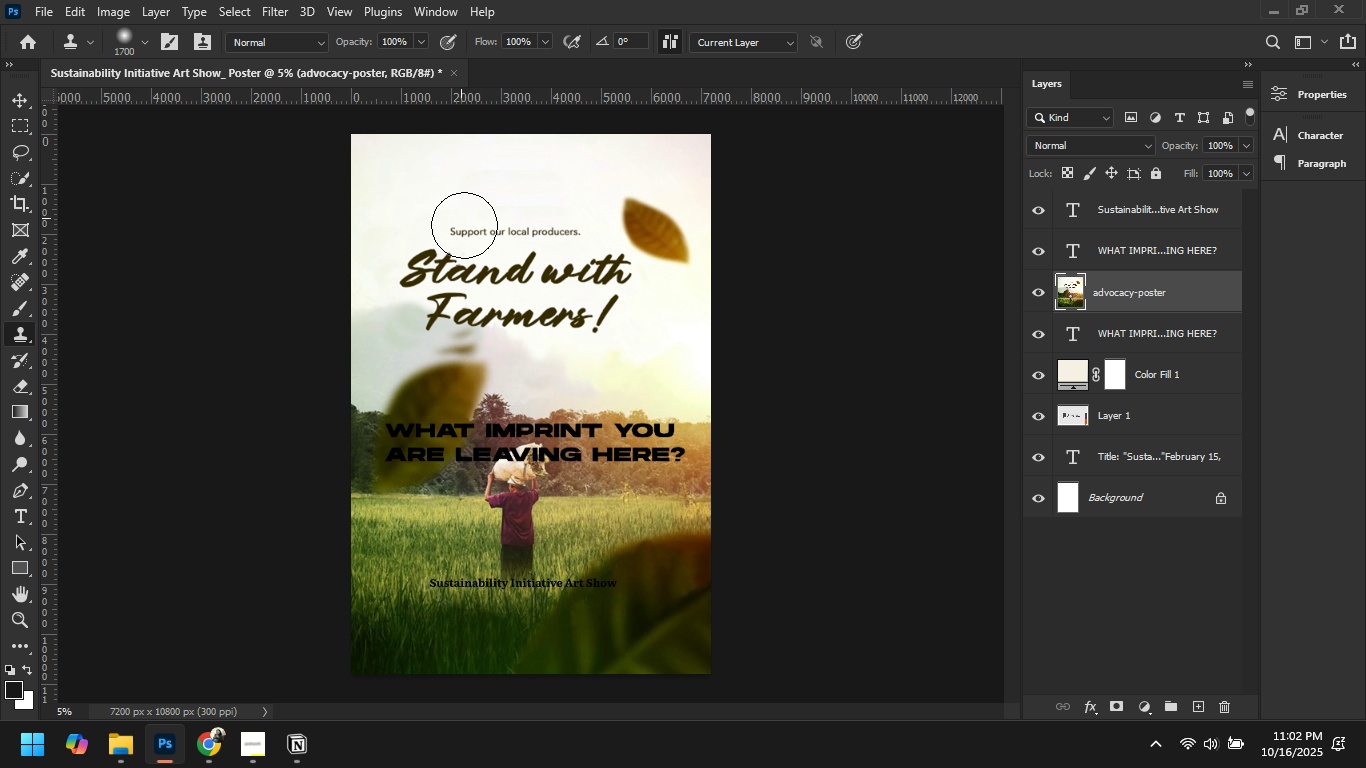 
left_click_drag(start_coordinate=[464, 223], to_coordinate=[465, 229])
 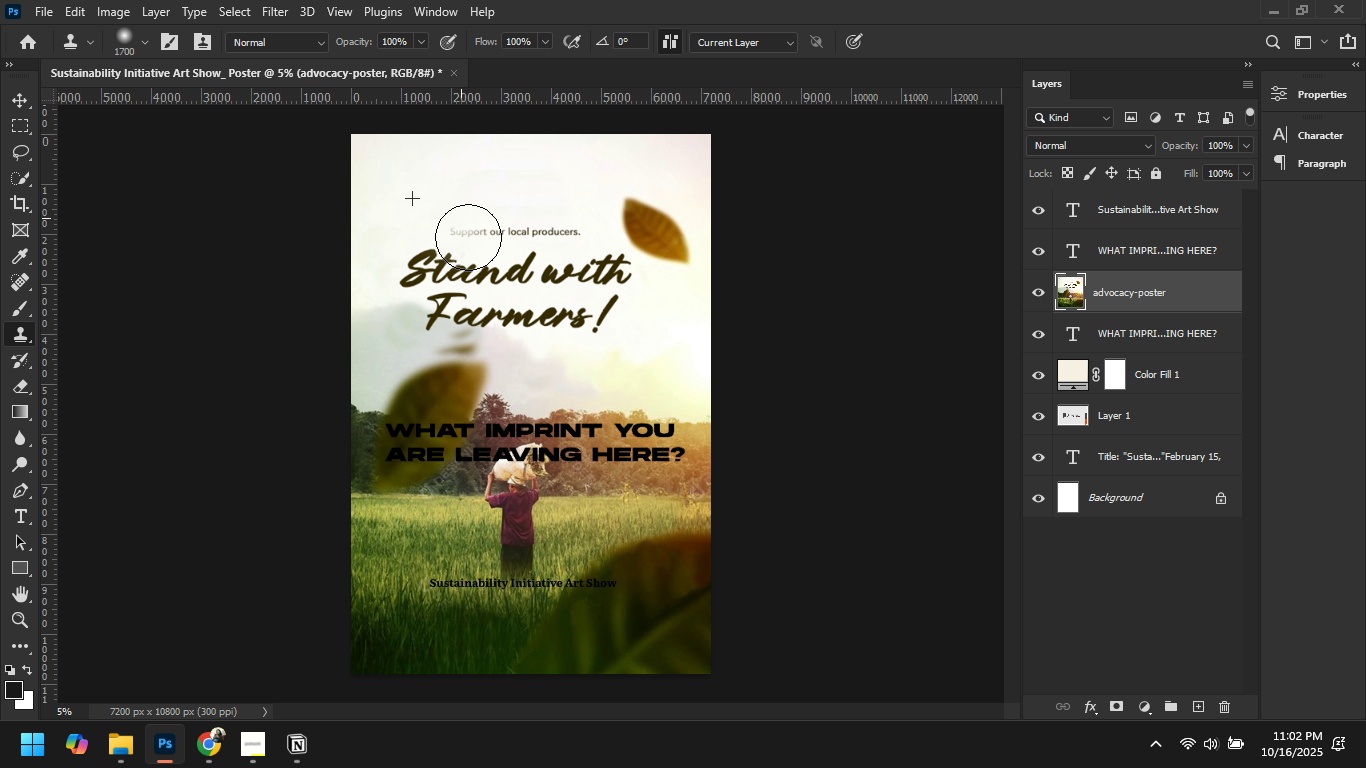 
left_click_drag(start_coordinate=[466, 233], to_coordinate=[470, 241])
 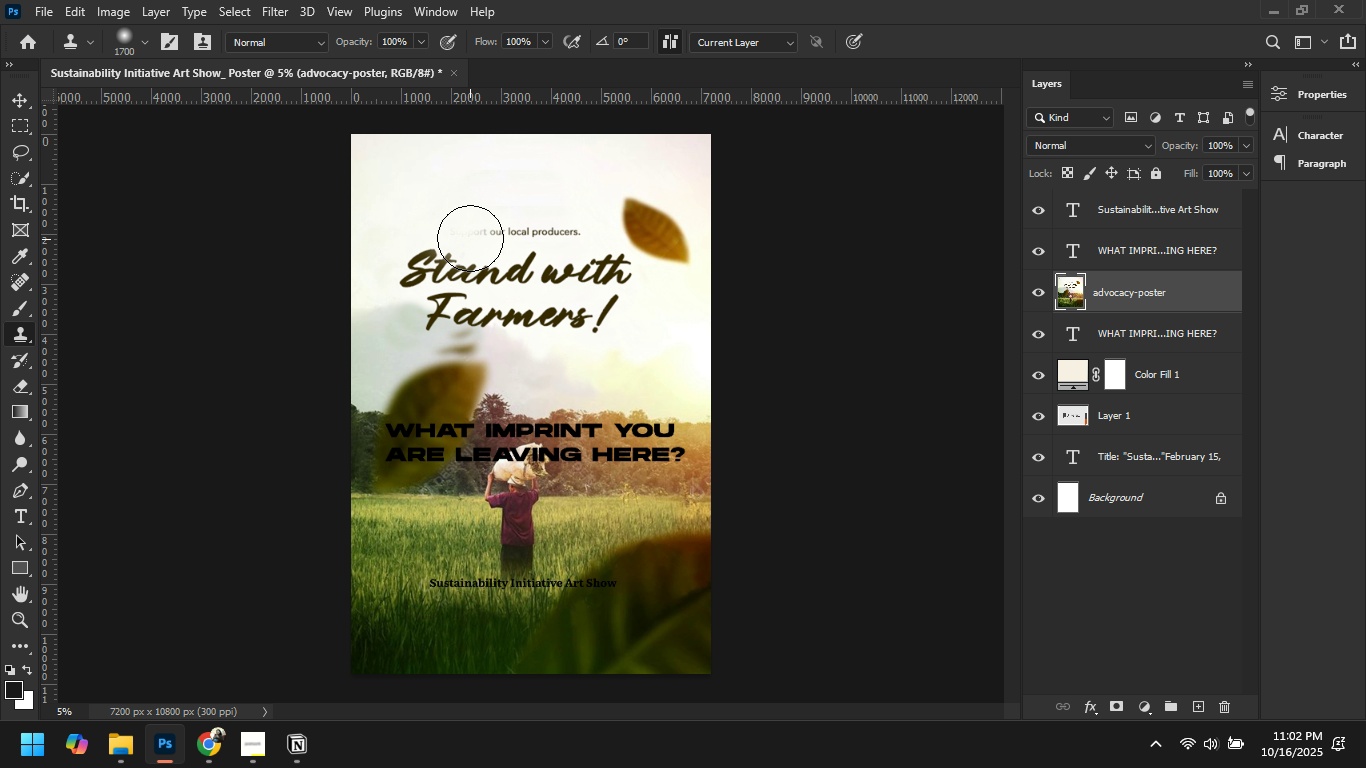 
triple_click([470, 239])
 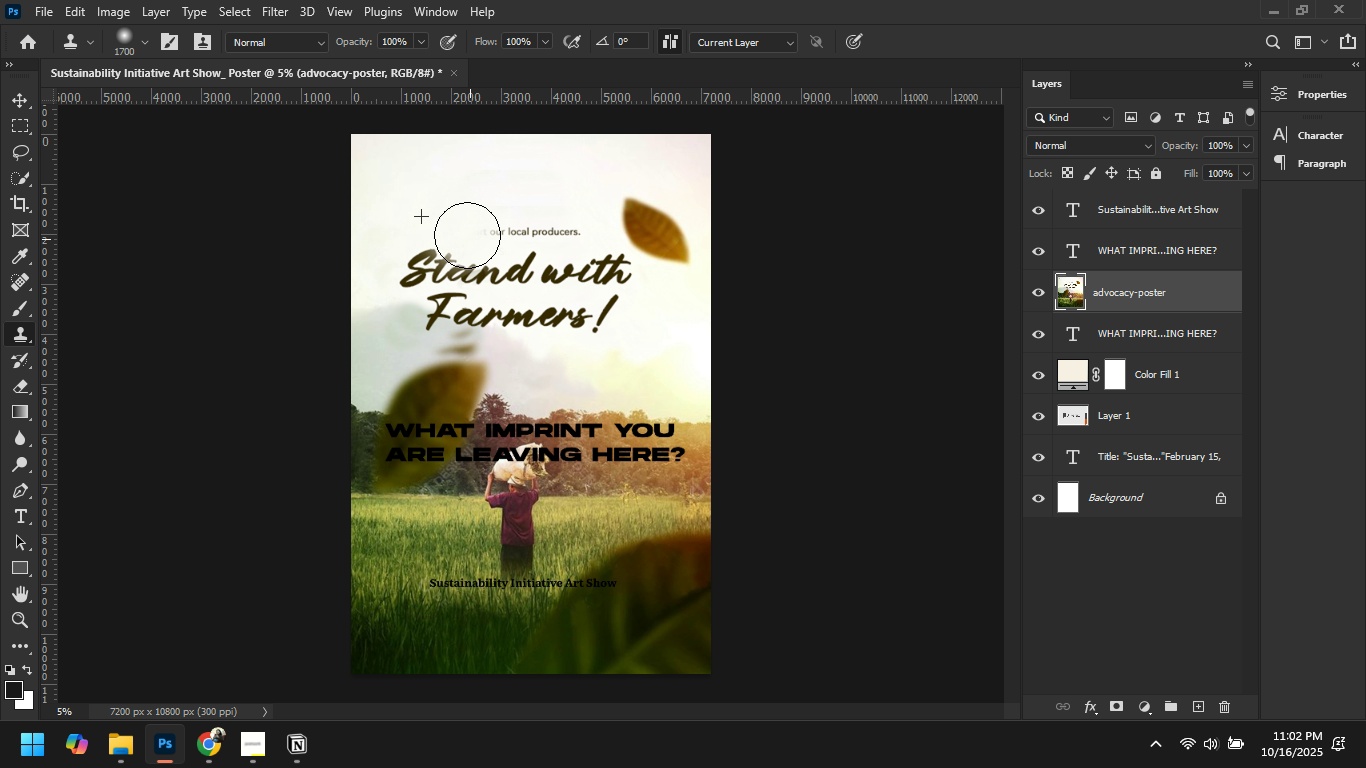 
triple_click([467, 235])
 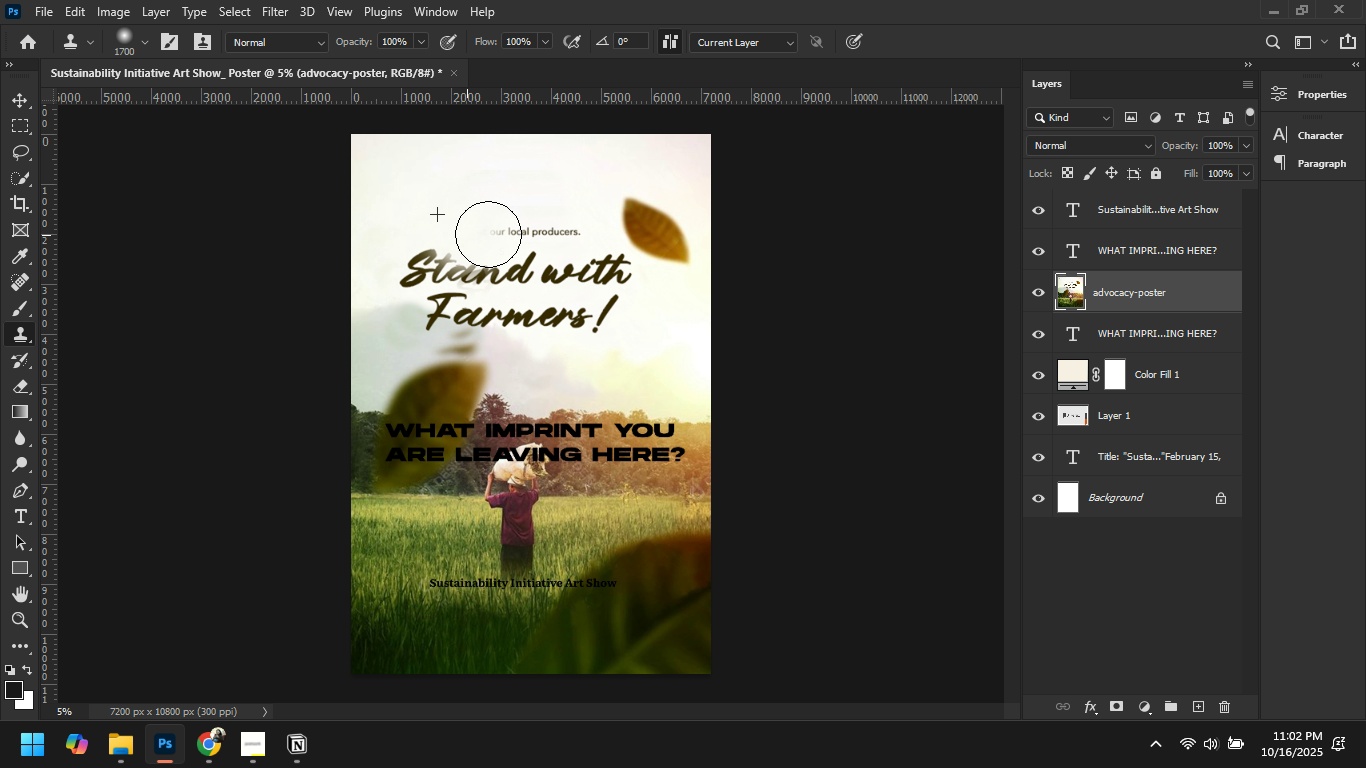 
triple_click([486, 234])
 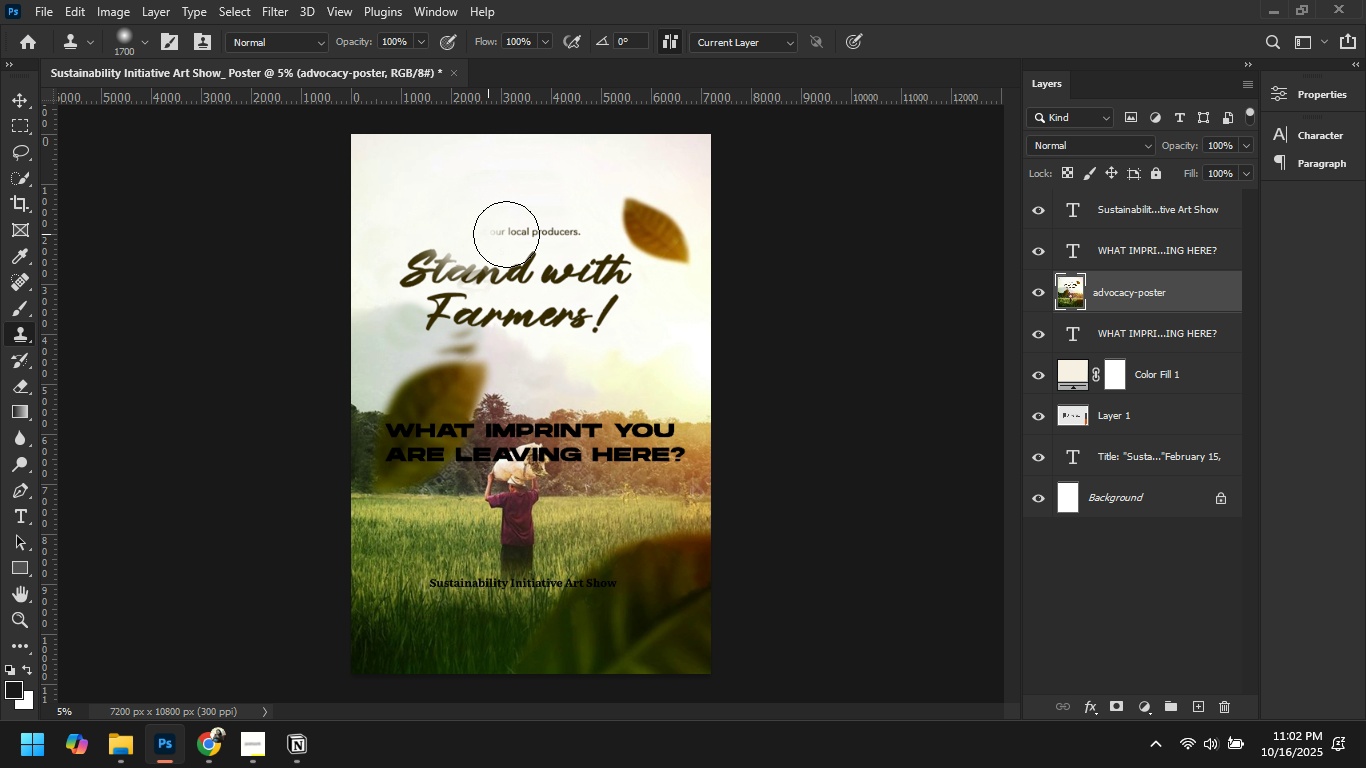 
triple_click([501, 234])
 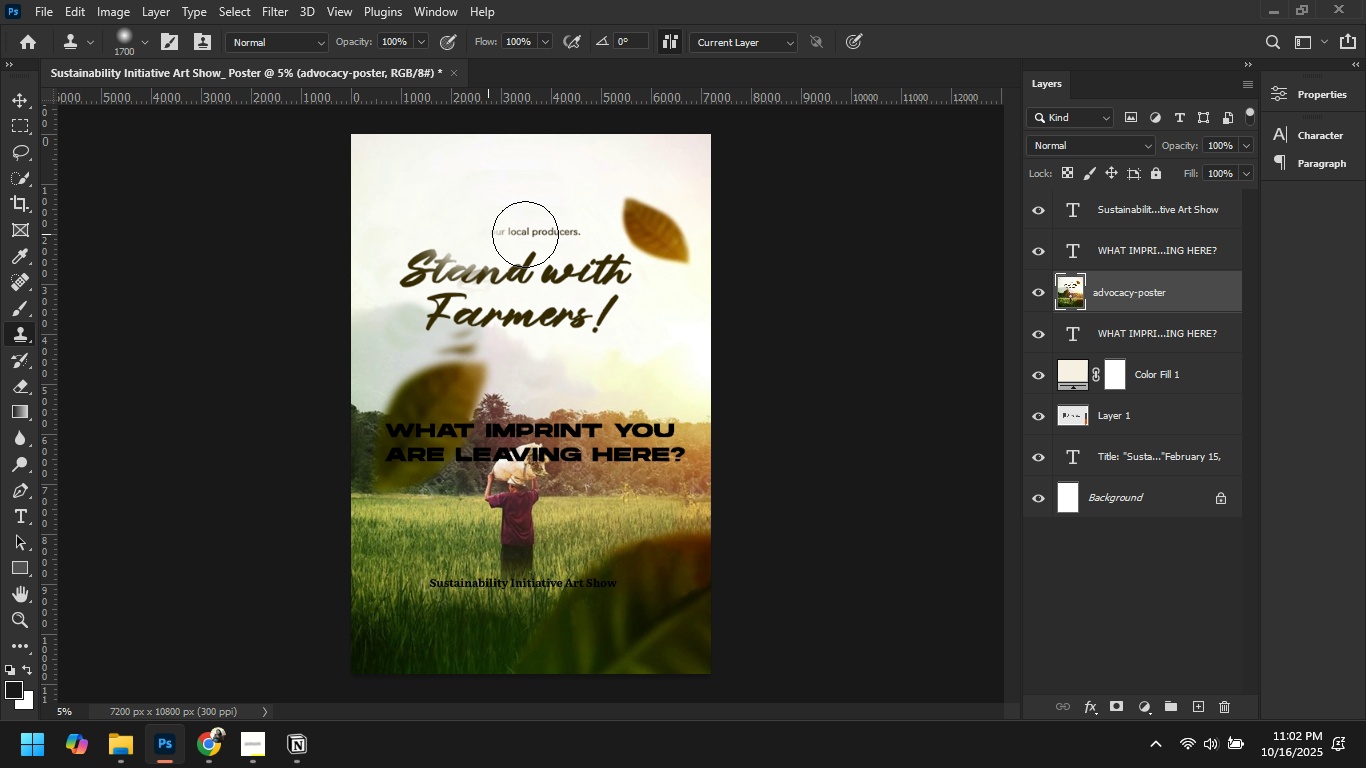 
triple_click([508, 234])
 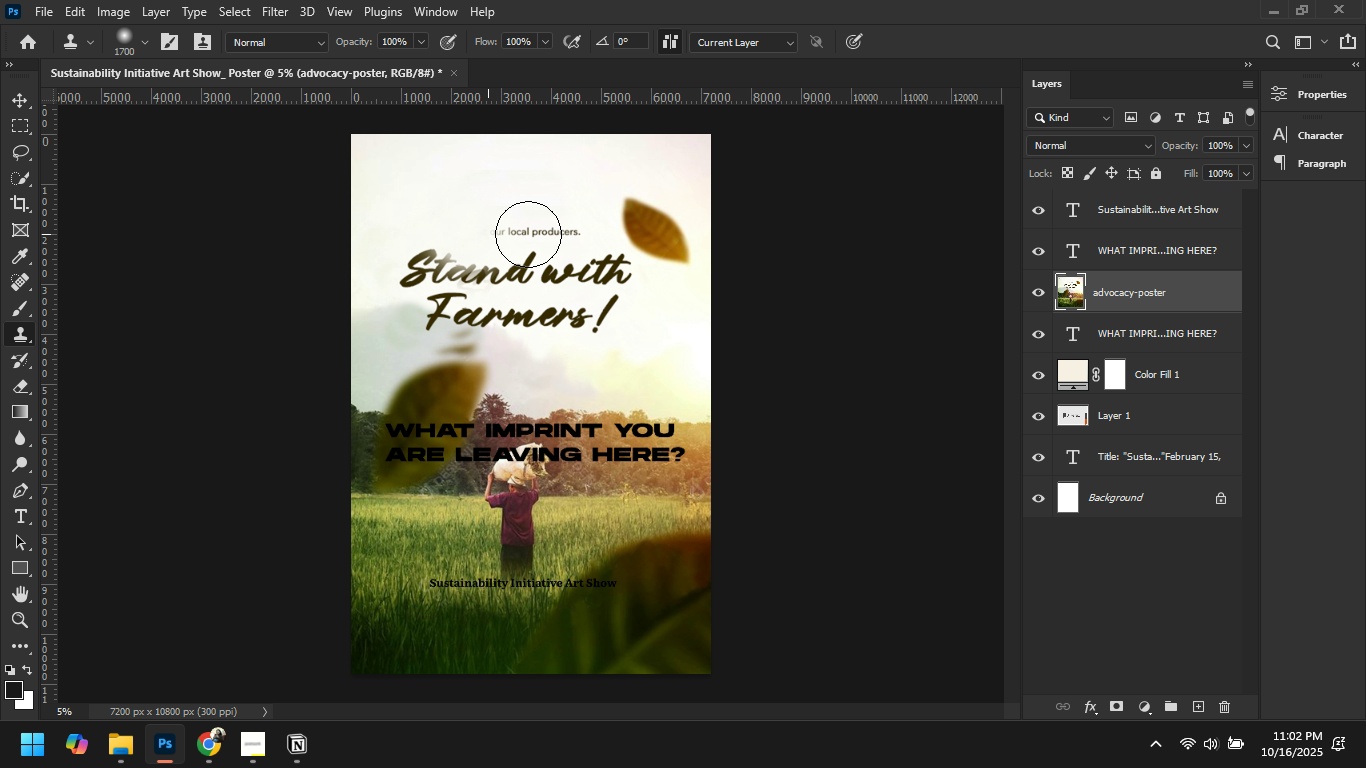 
triple_click([525, 234])
 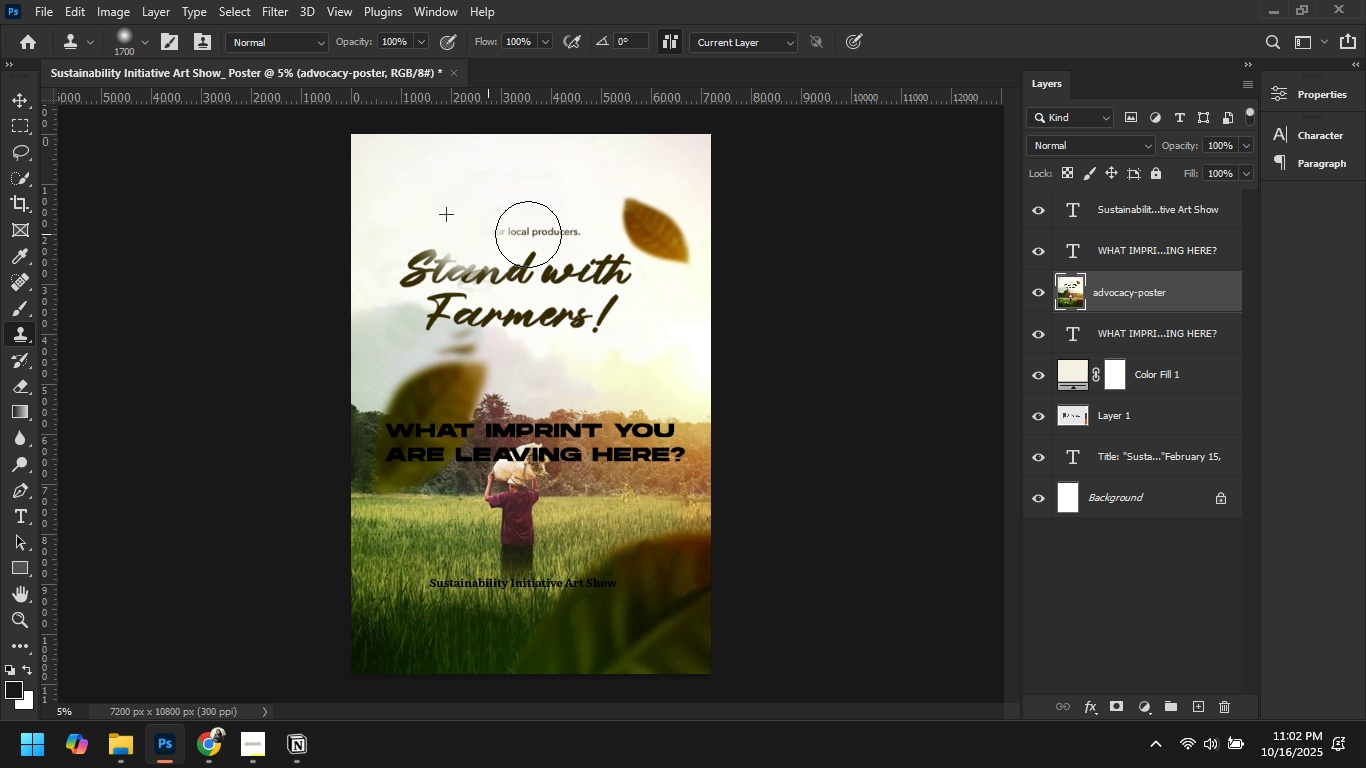 
triple_click([528, 234])
 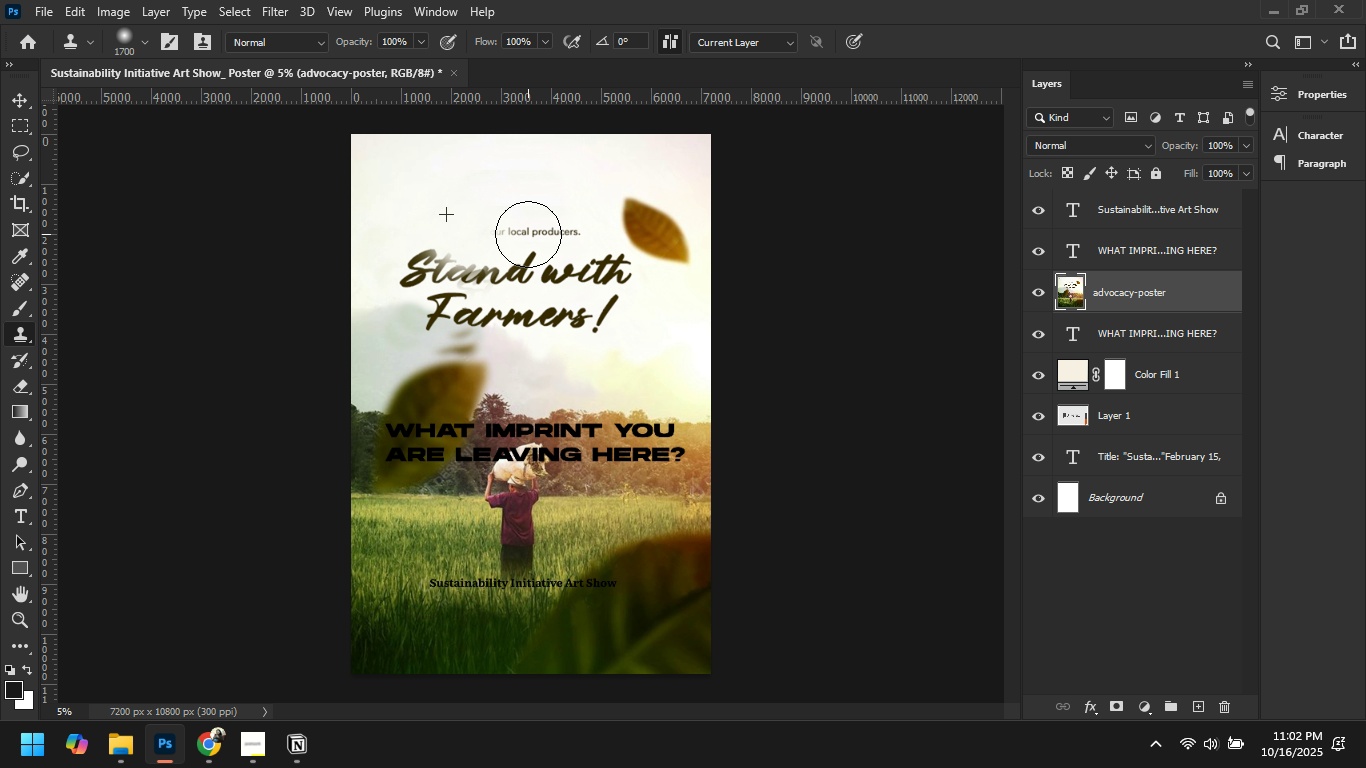 
triple_click([528, 234])
 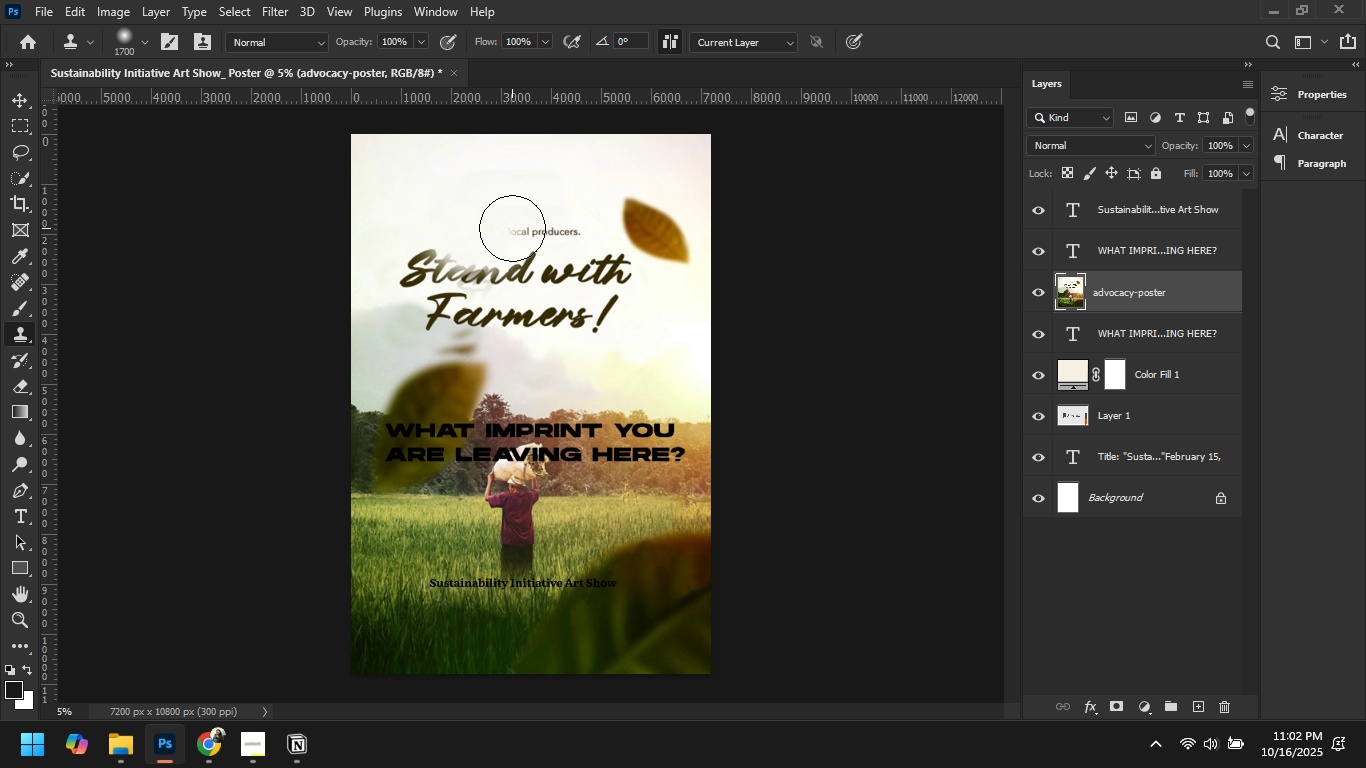 
left_click([512, 228])
 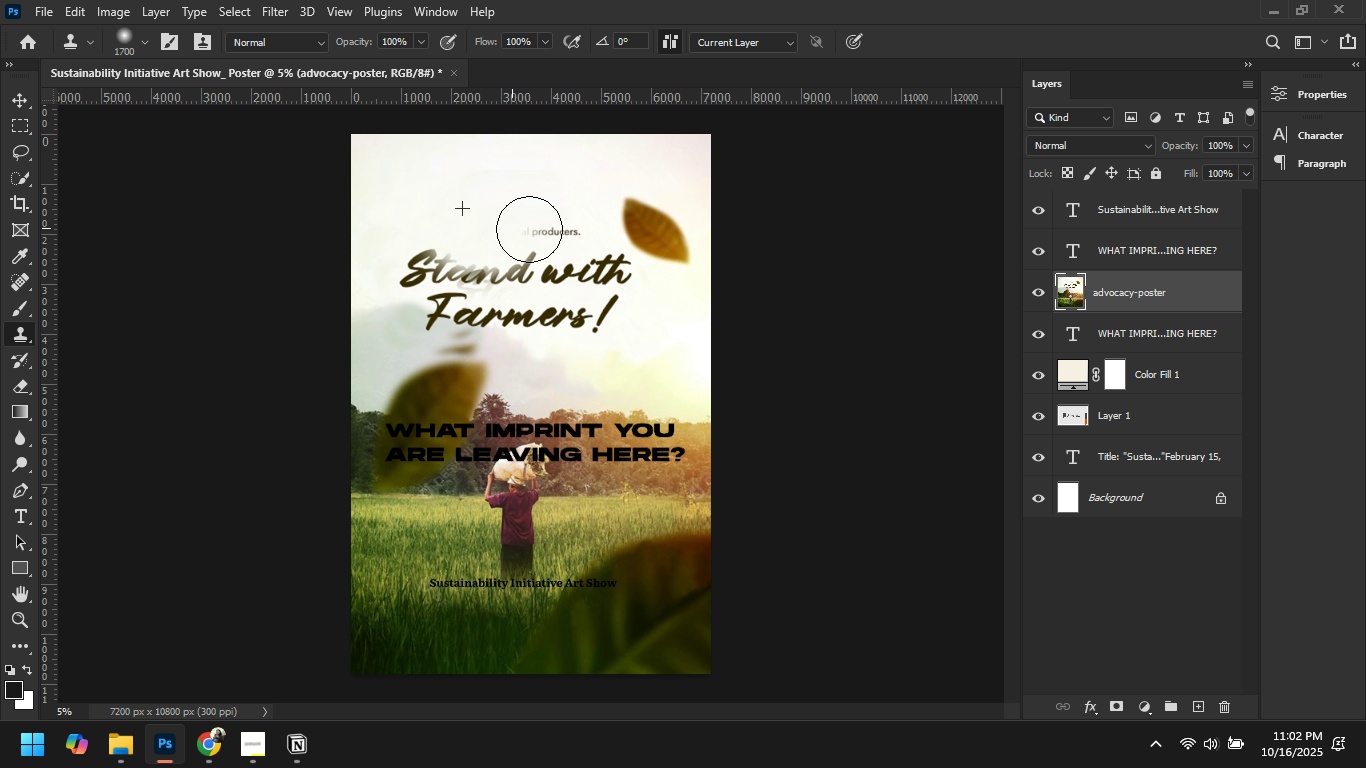 
triple_click([529, 229])
 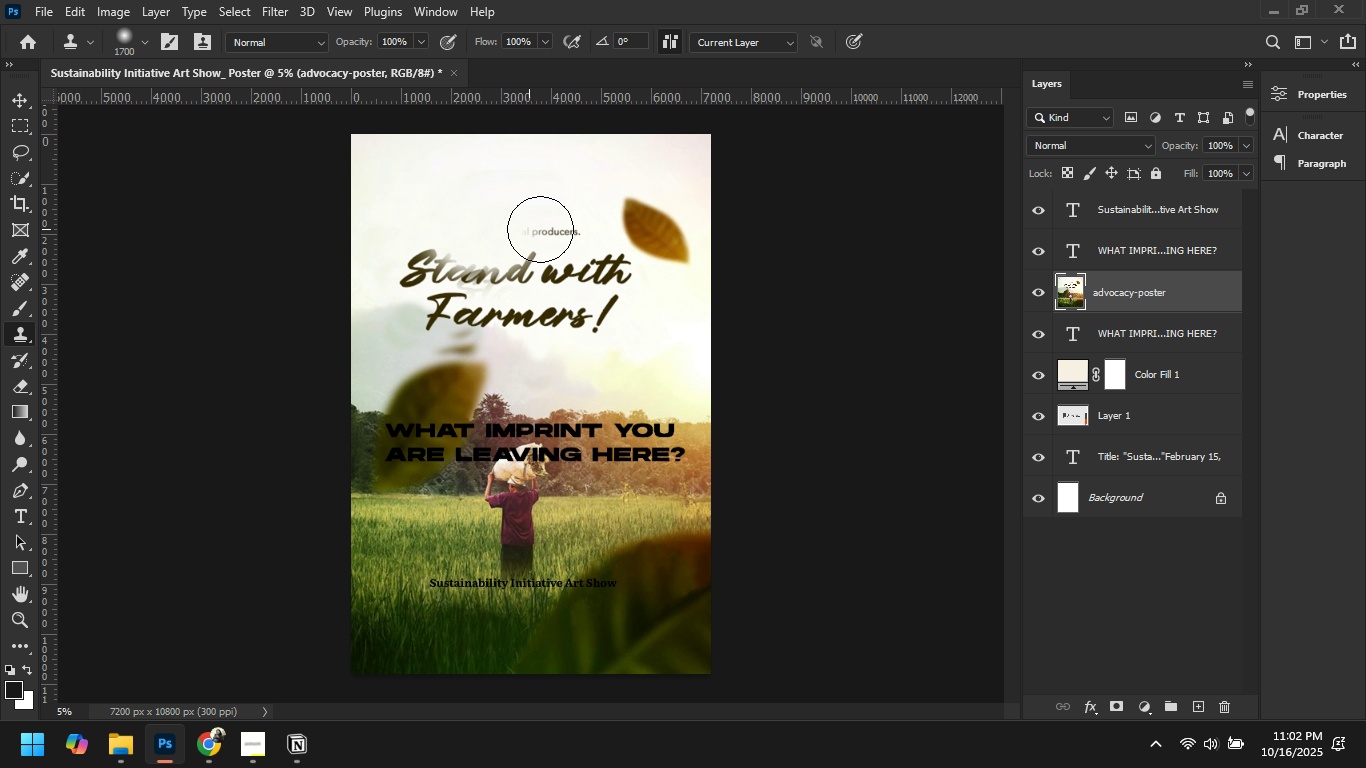 
triple_click([536, 229])
 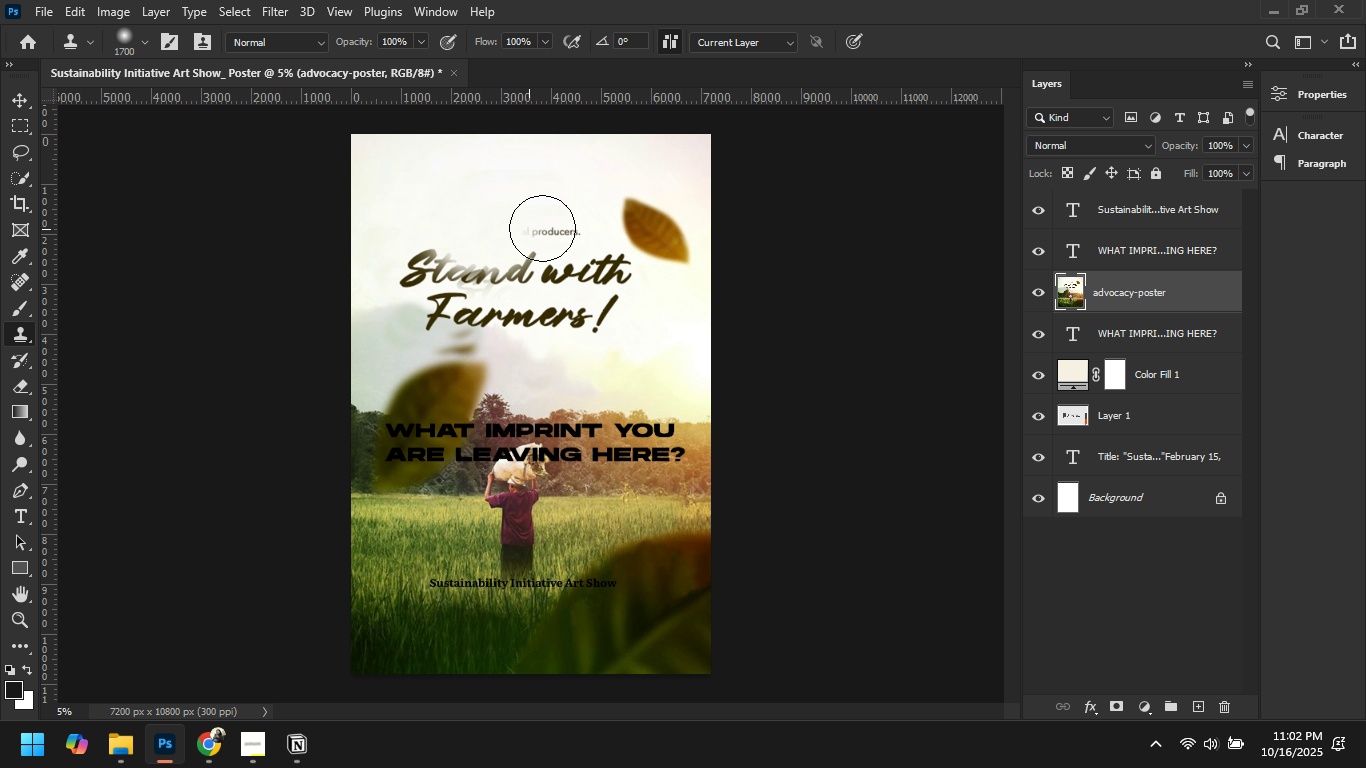 
triple_click([540, 229])
 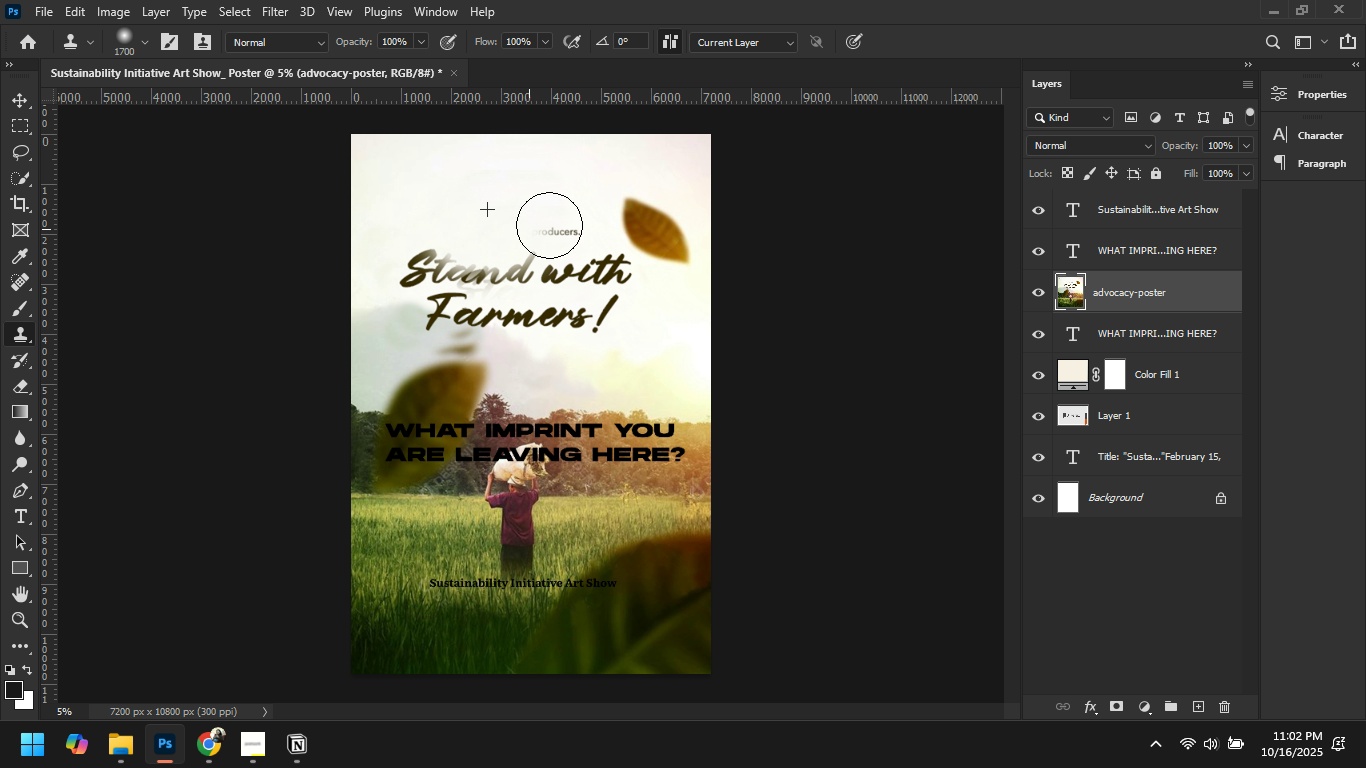 
triple_click([549, 225])
 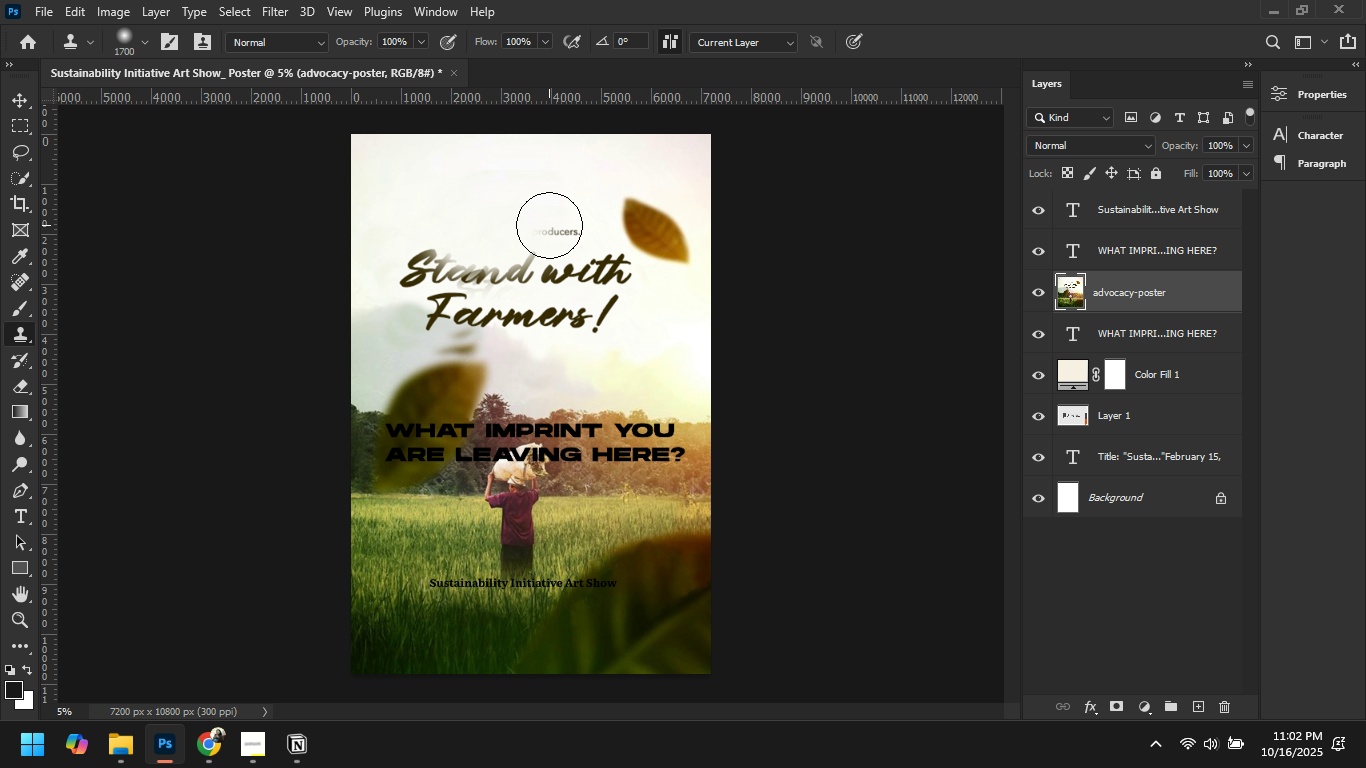 
triple_click([549, 225])
 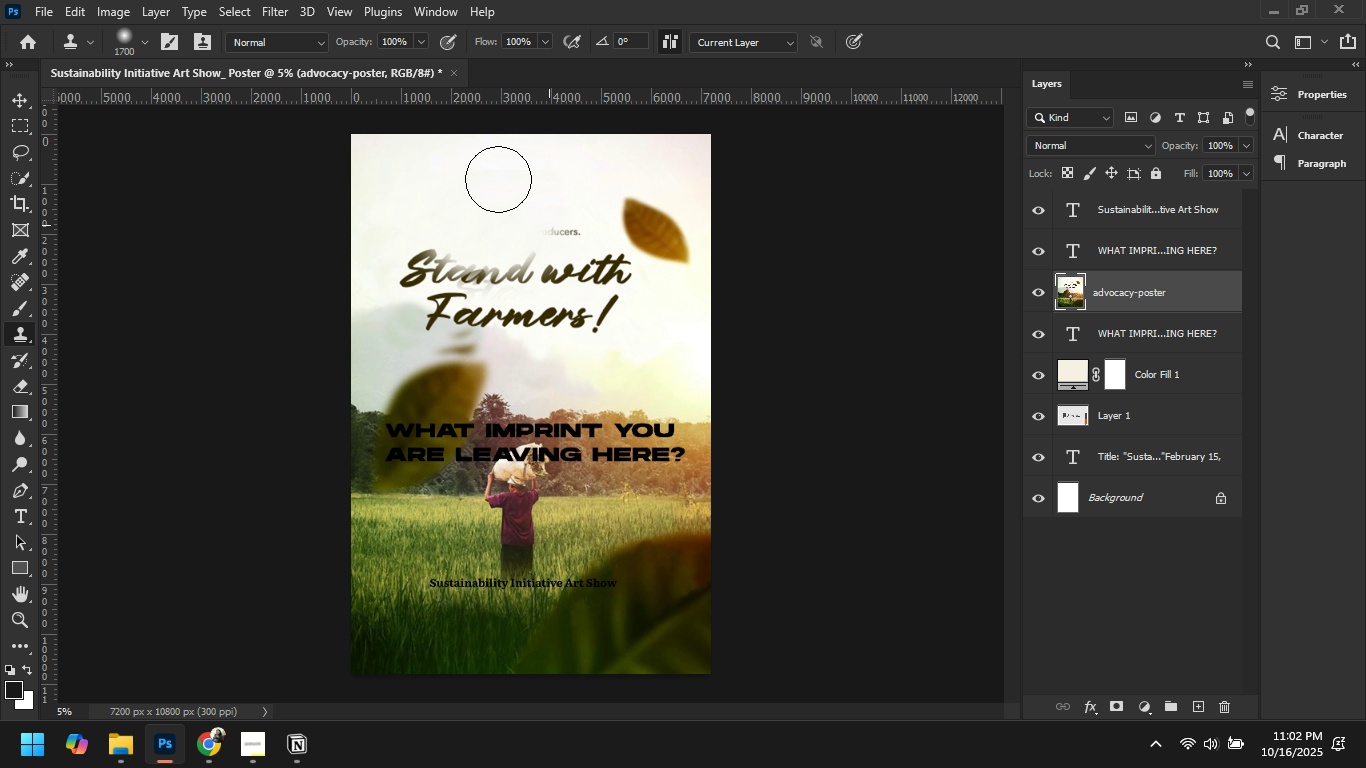 
left_click([503, 180])
 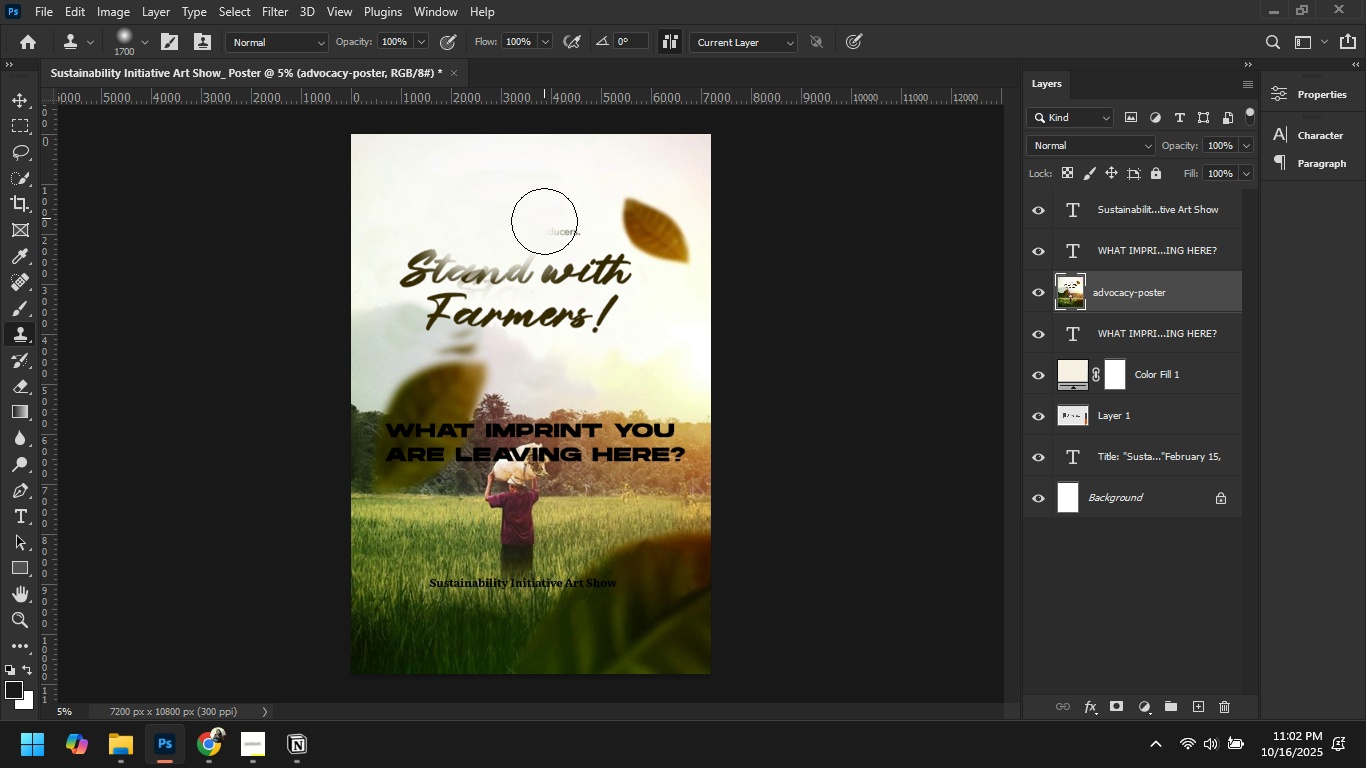 
left_click([544, 221])
 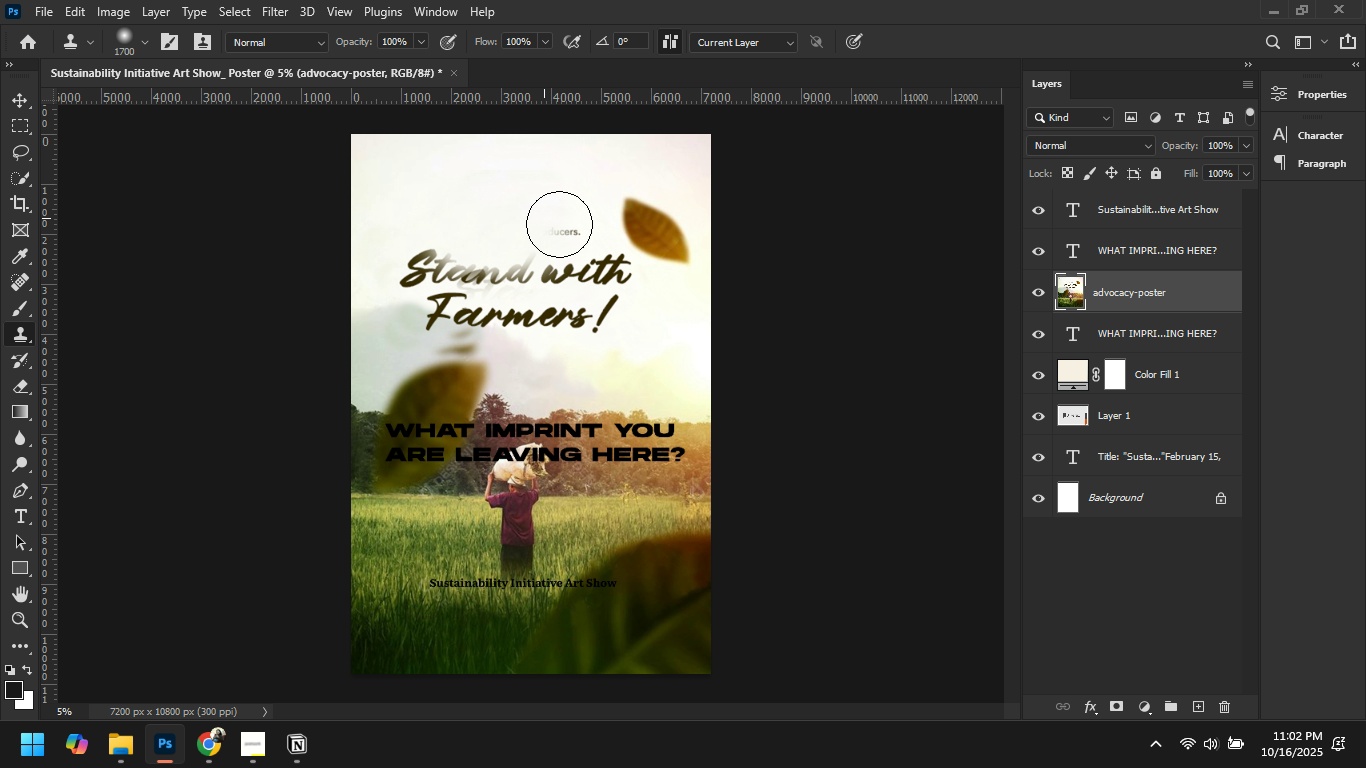 
triple_click([559, 224])
 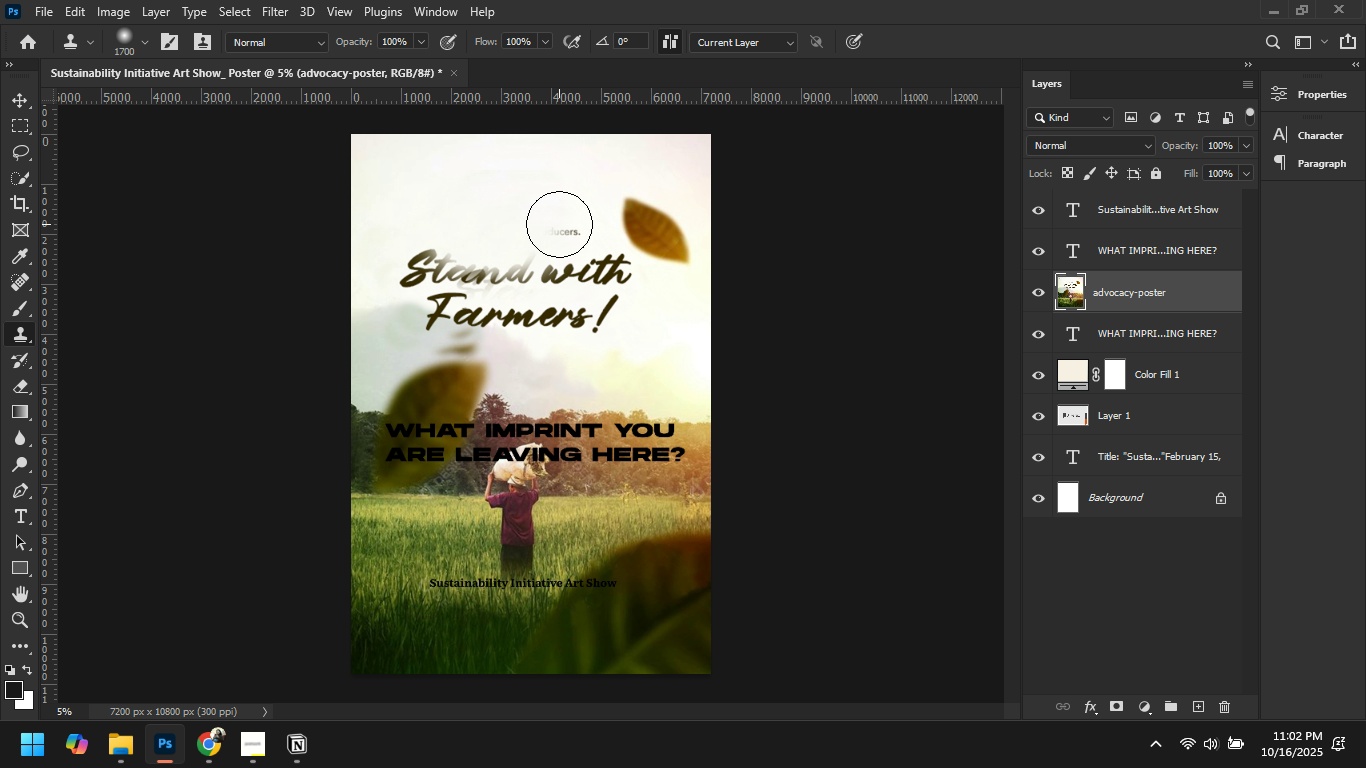 
triple_click([560, 224])
 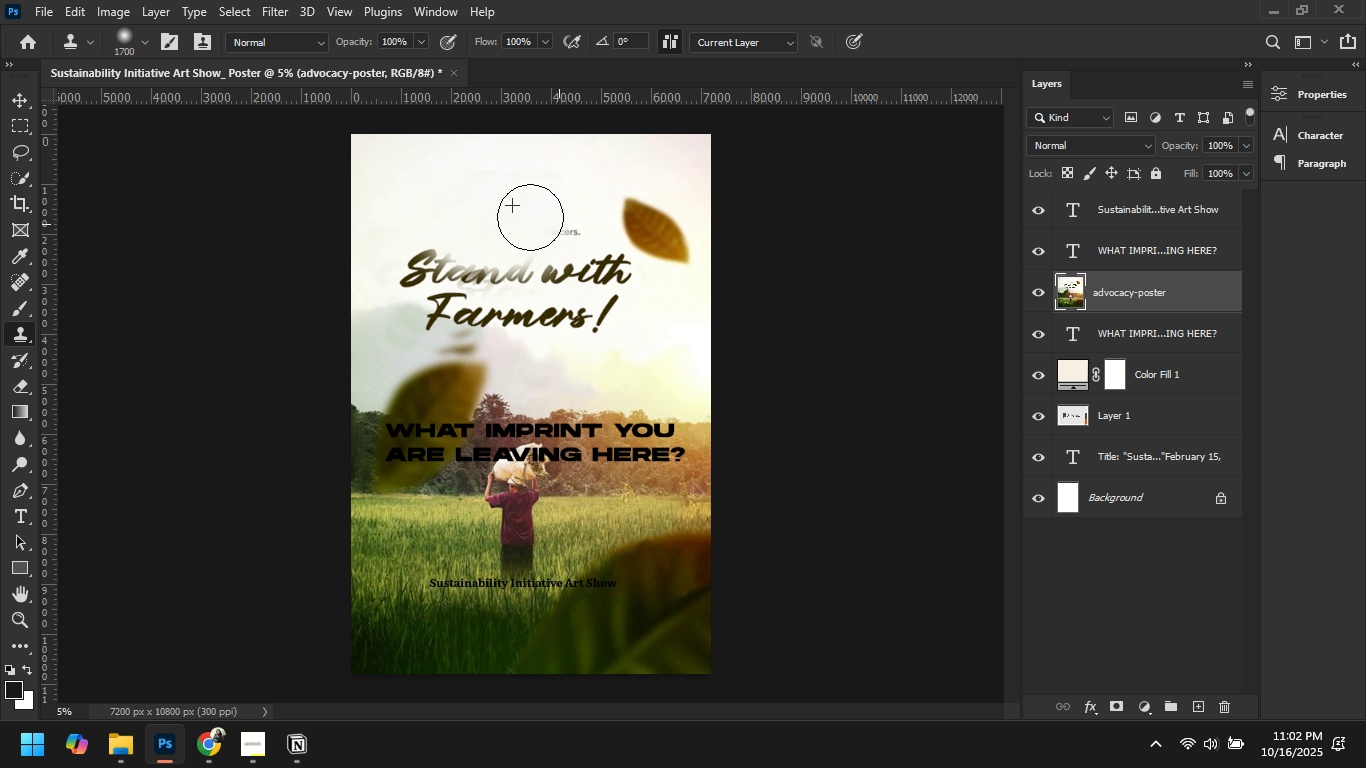 
hold_key(key=AltLeft, duration=1.1)
left_click([426, 184])
 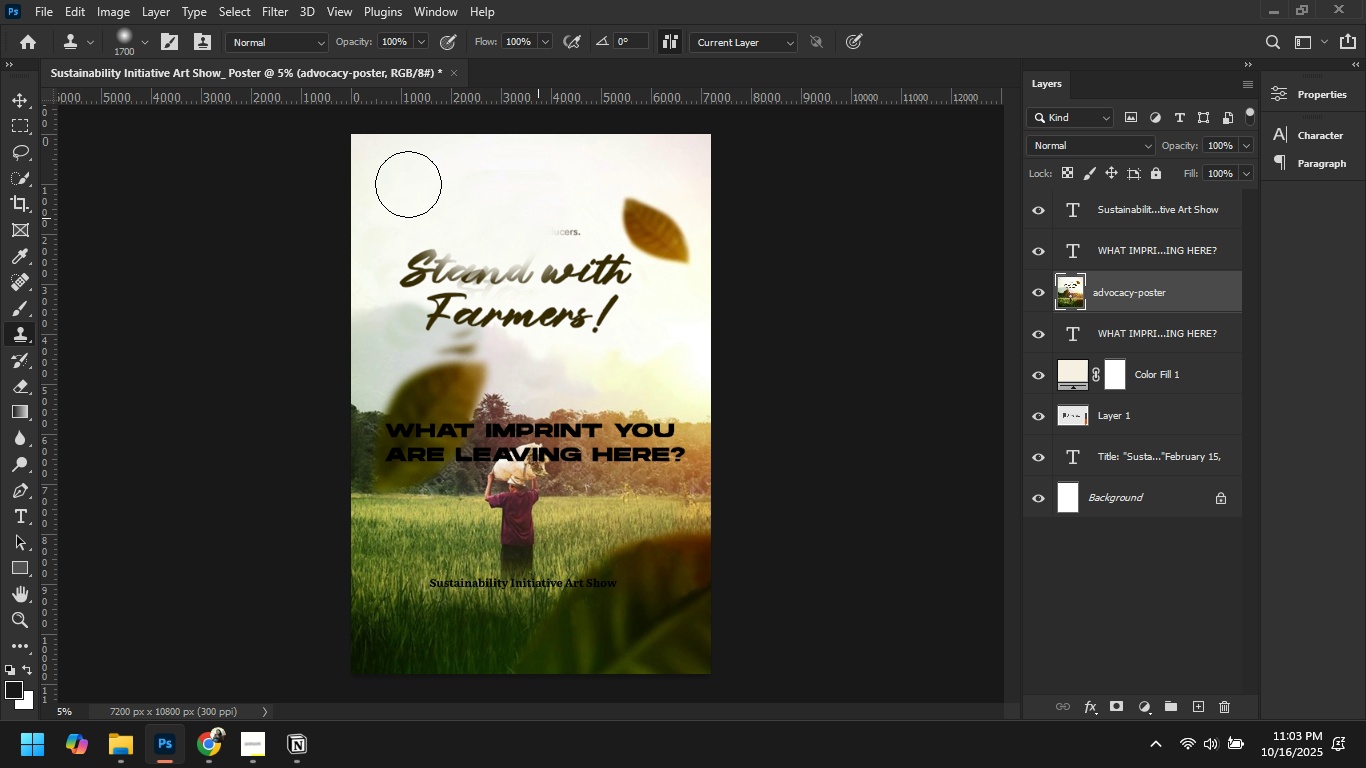 
hold_key(key=AltLeft, duration=0.42)
 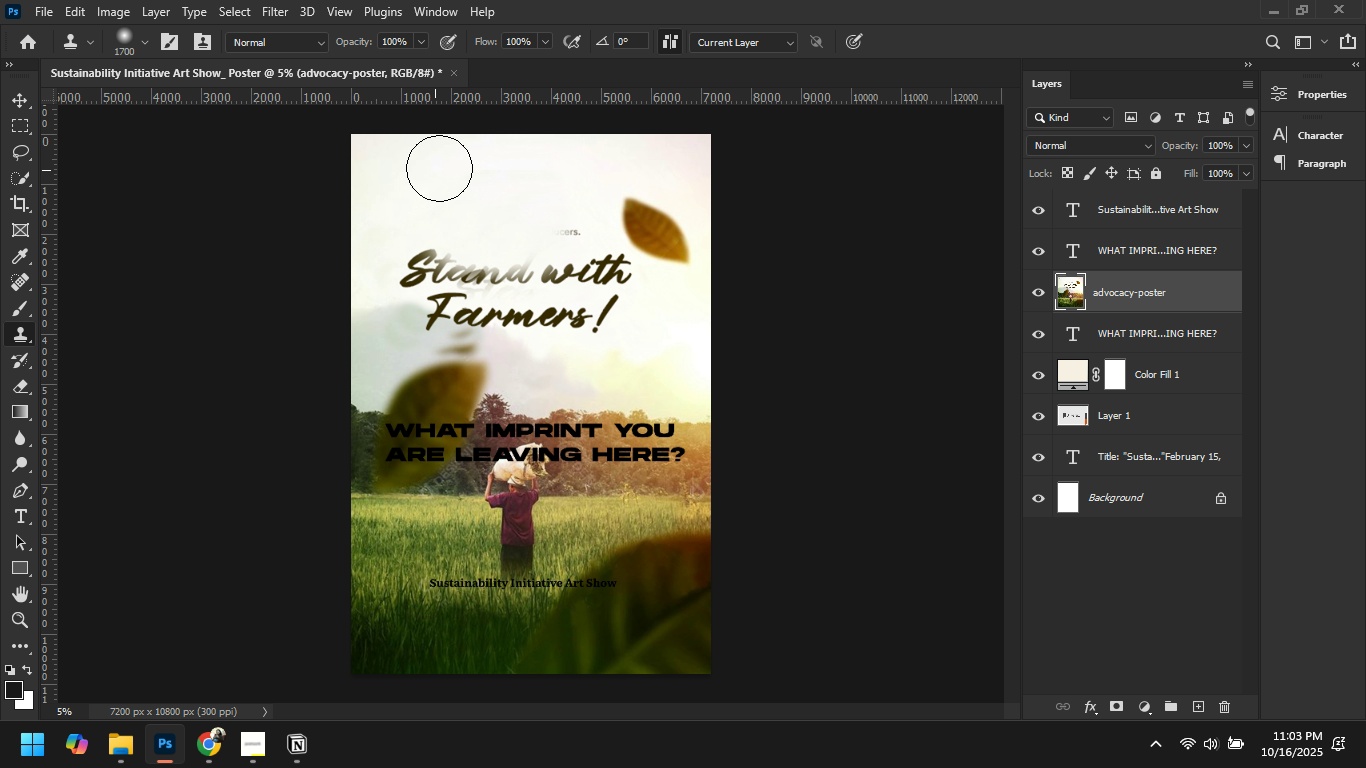 
hold_key(key=AltLeft, duration=1.52)
 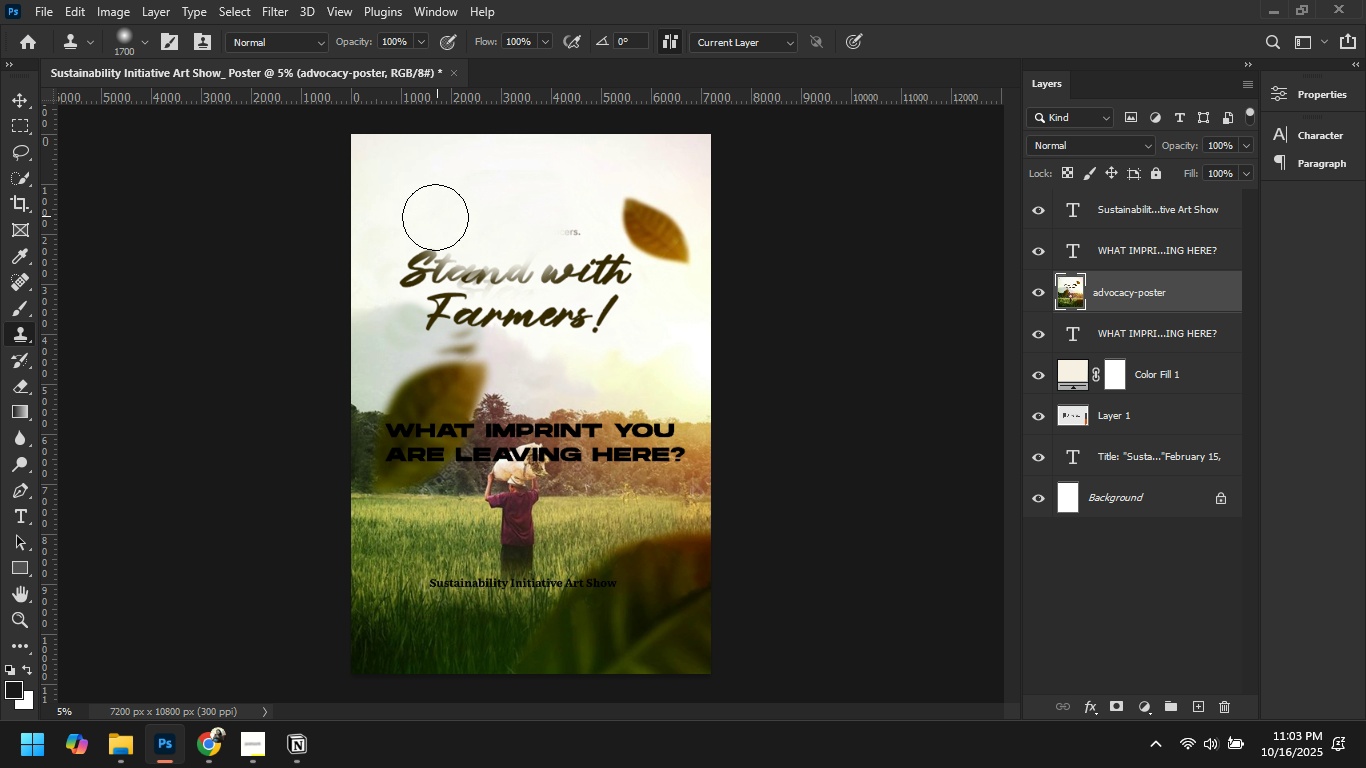 
hold_key(key=AltLeft, duration=0.39)
left_click([484, 177])
 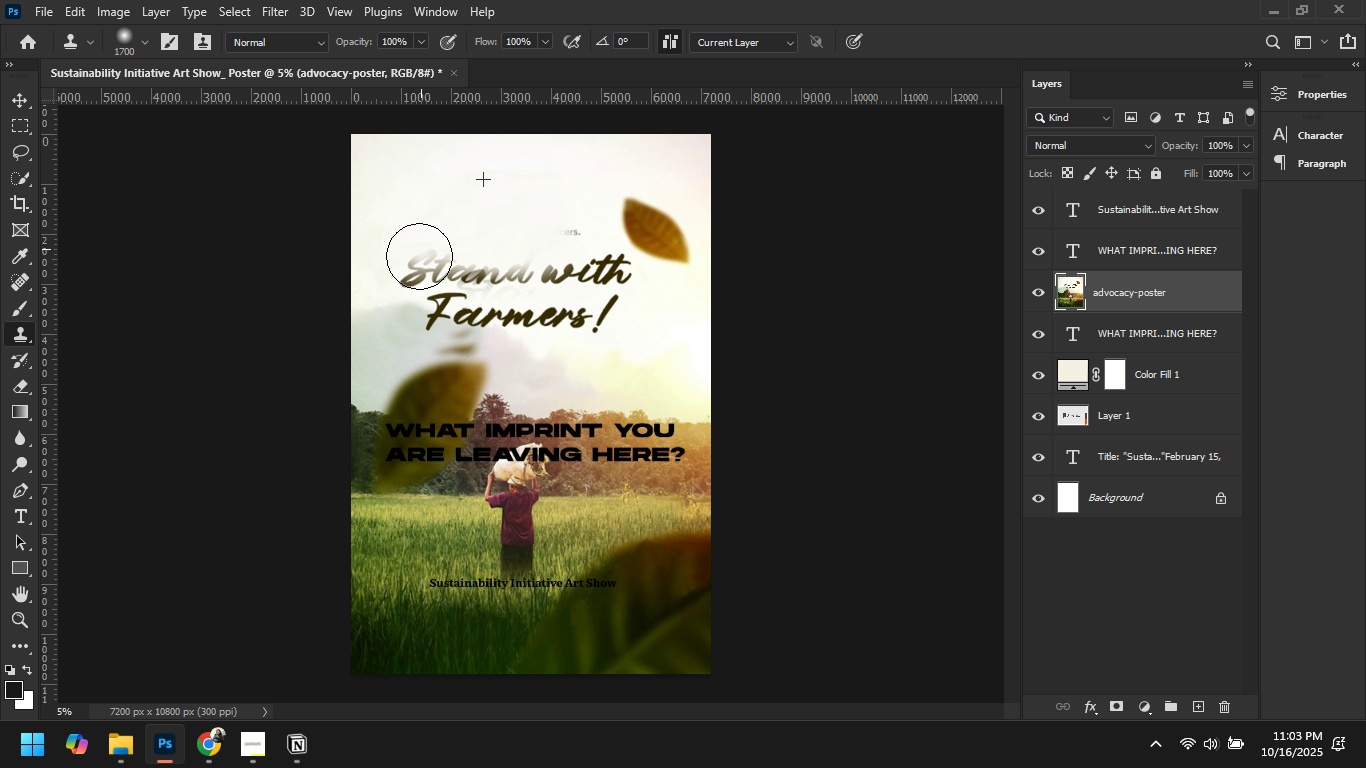 
double_click([419, 258])
 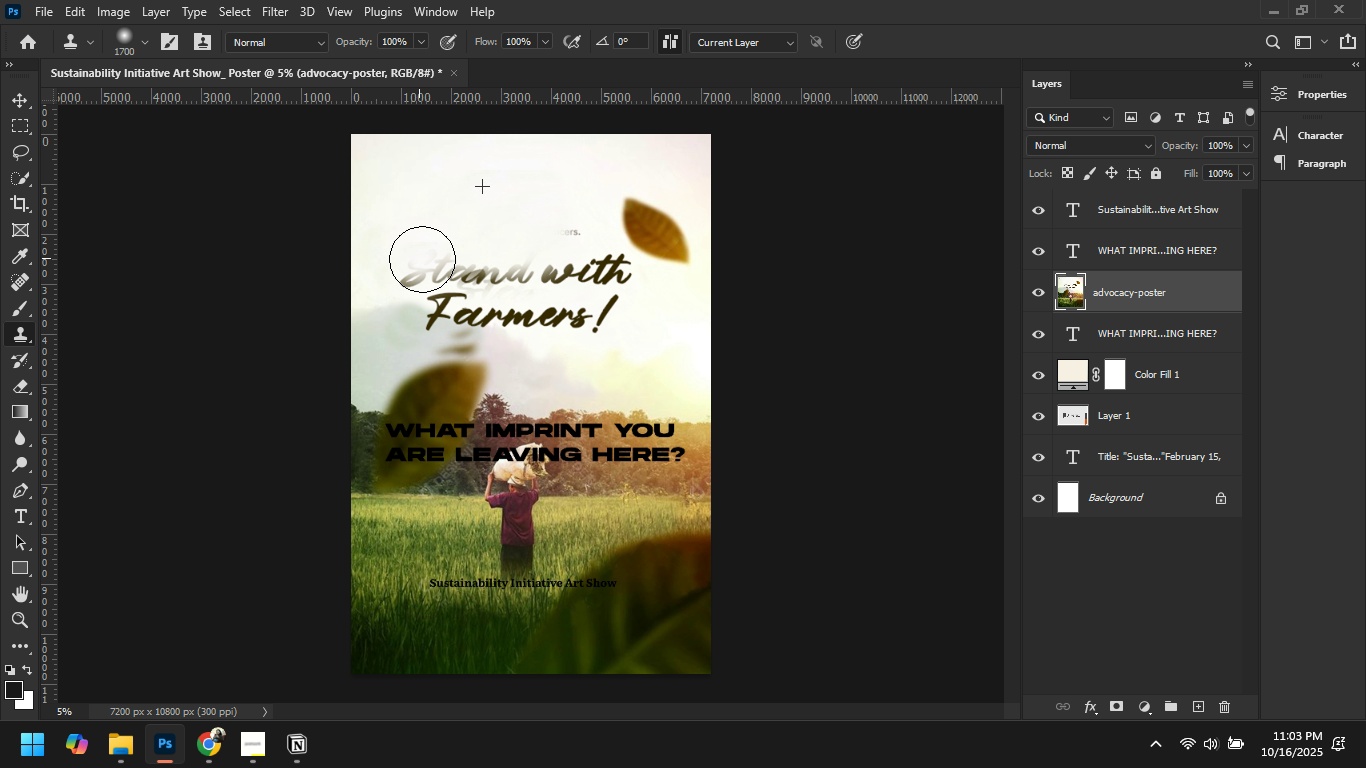 
triple_click([419, 258])
 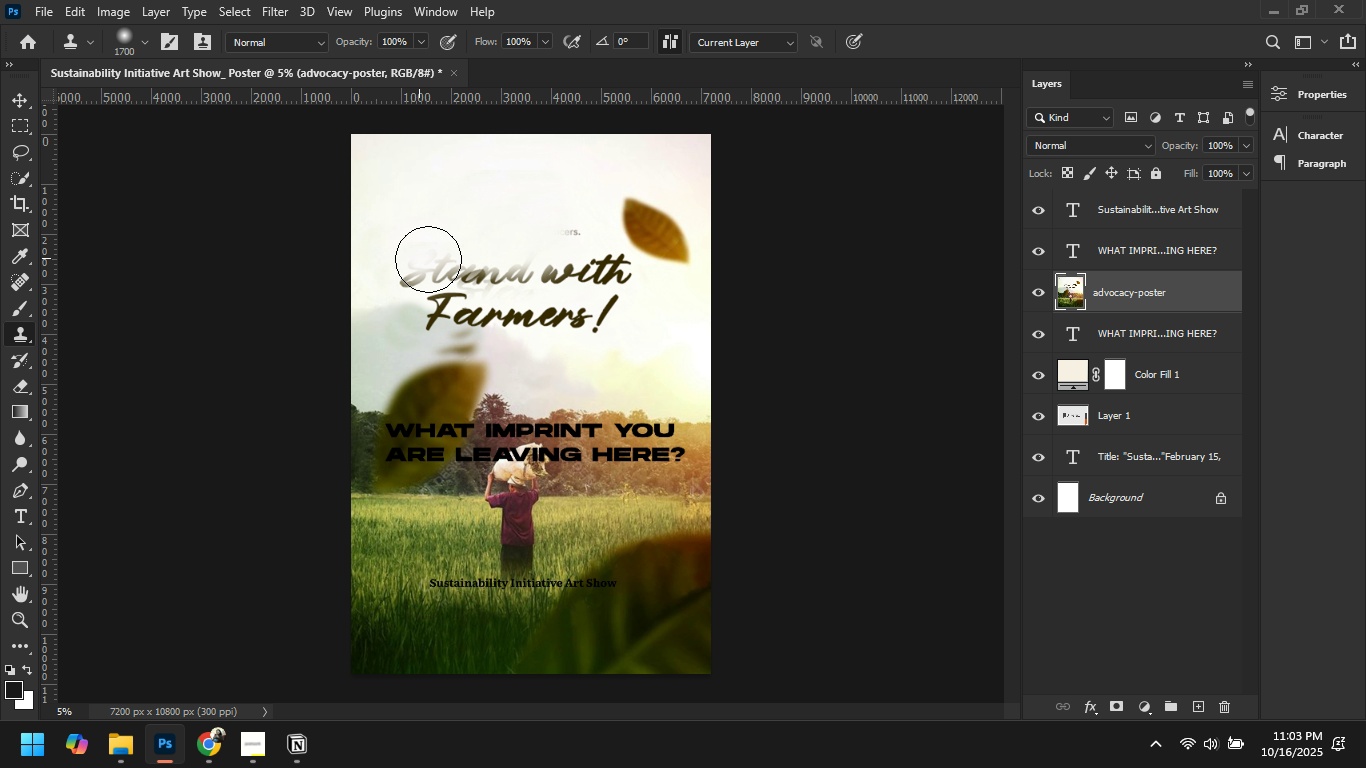 
triple_click([428, 259])
 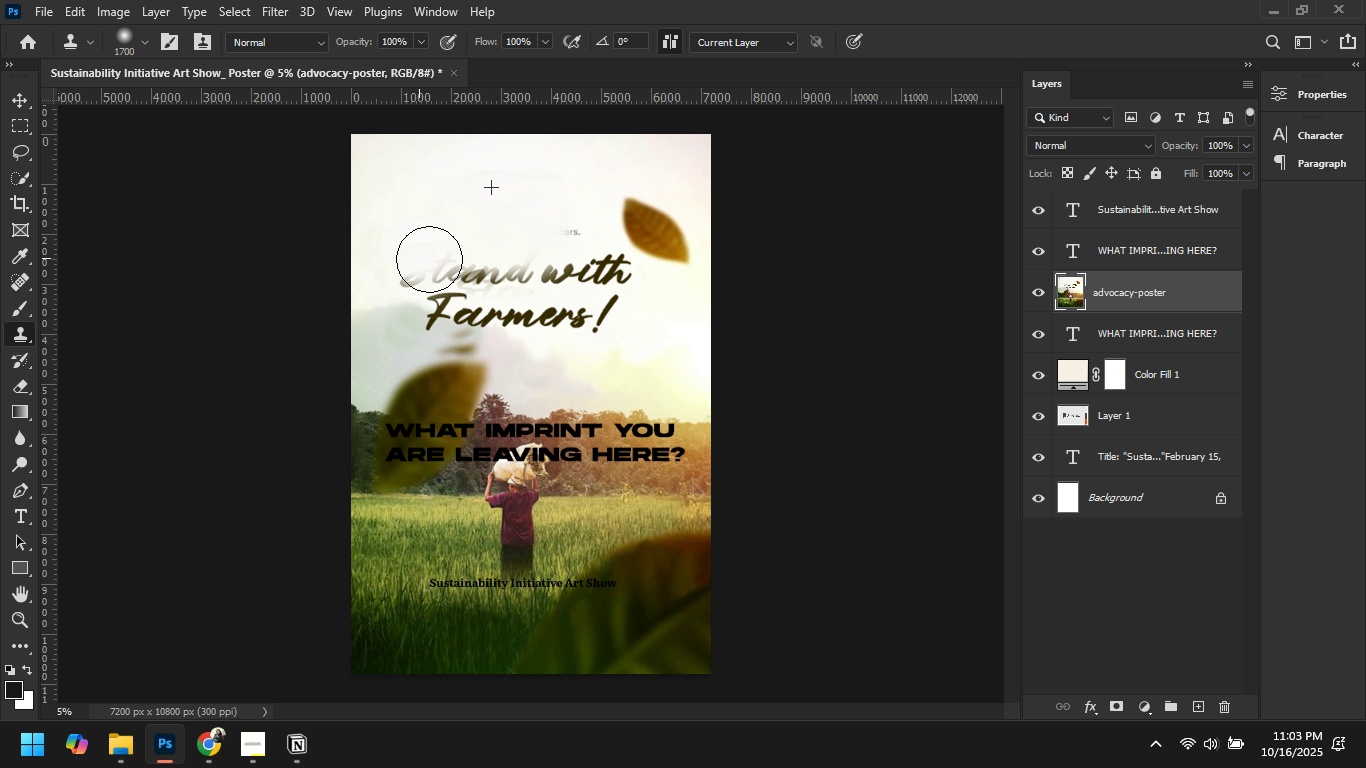 
triple_click([428, 259])
 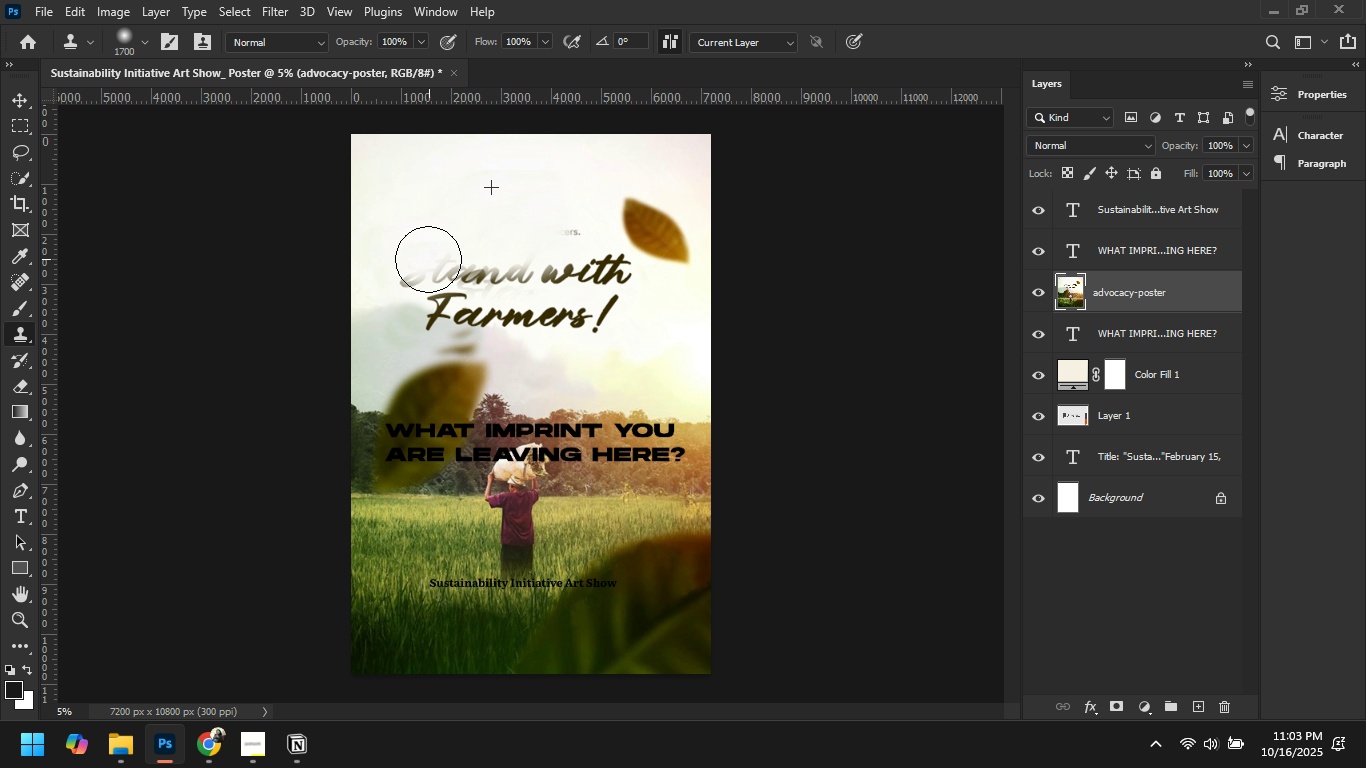 
triple_click([429, 259])
 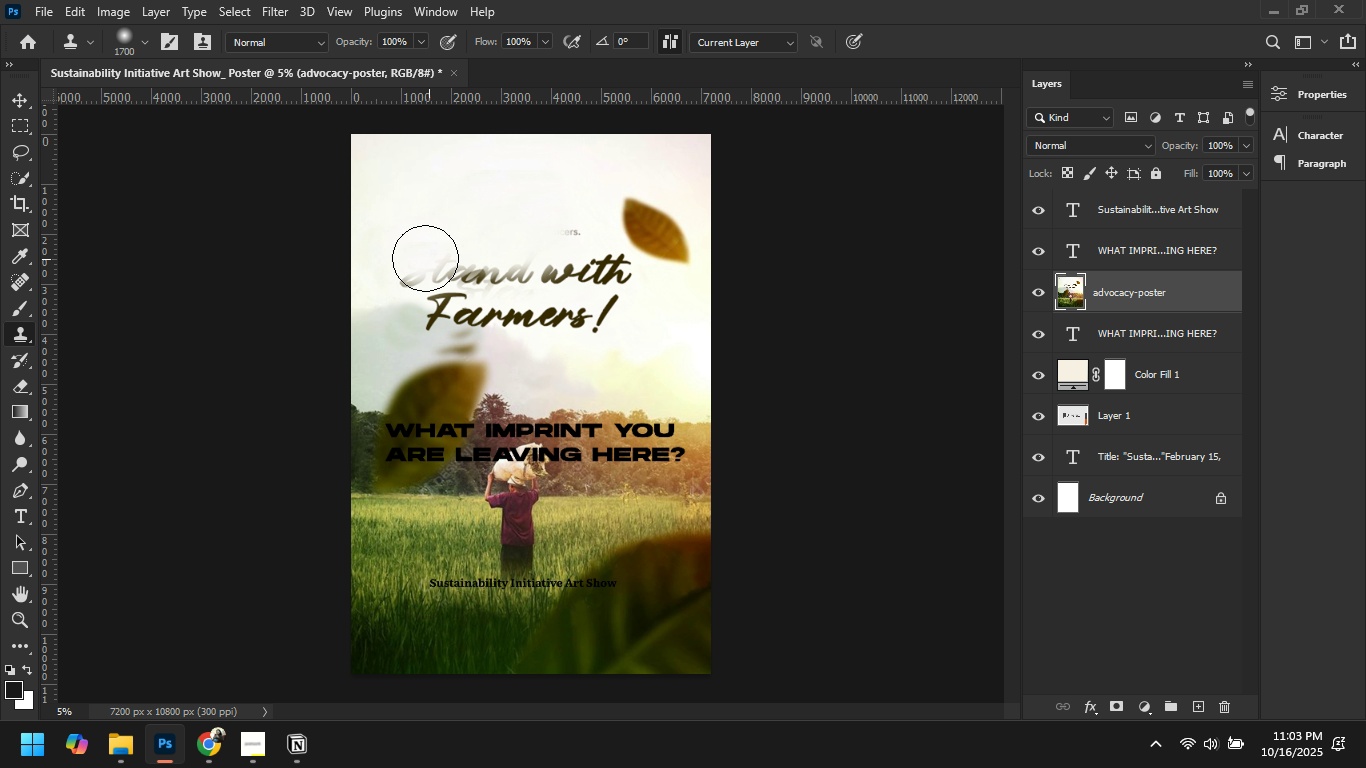 
left_click_drag(start_coordinate=[427, 258], to_coordinate=[422, 258])
 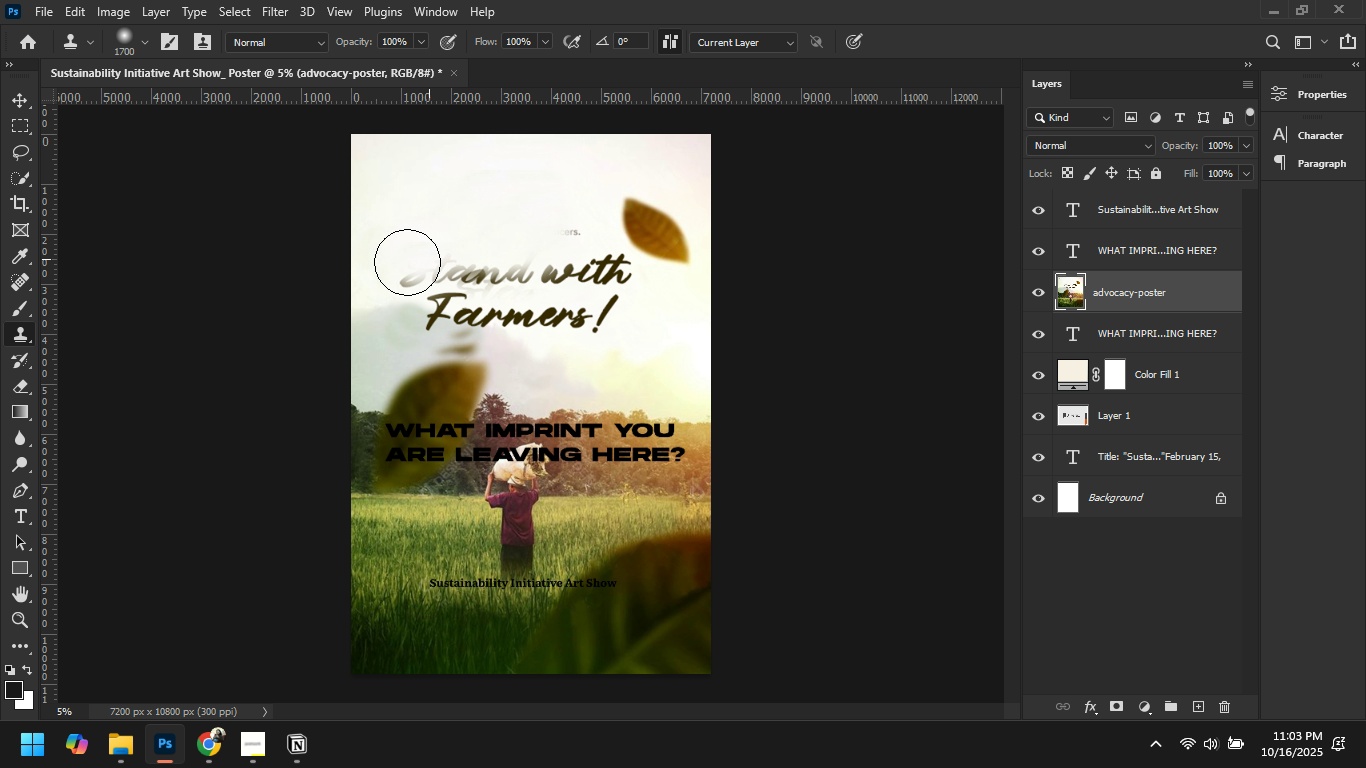 
triple_click([410, 262])
 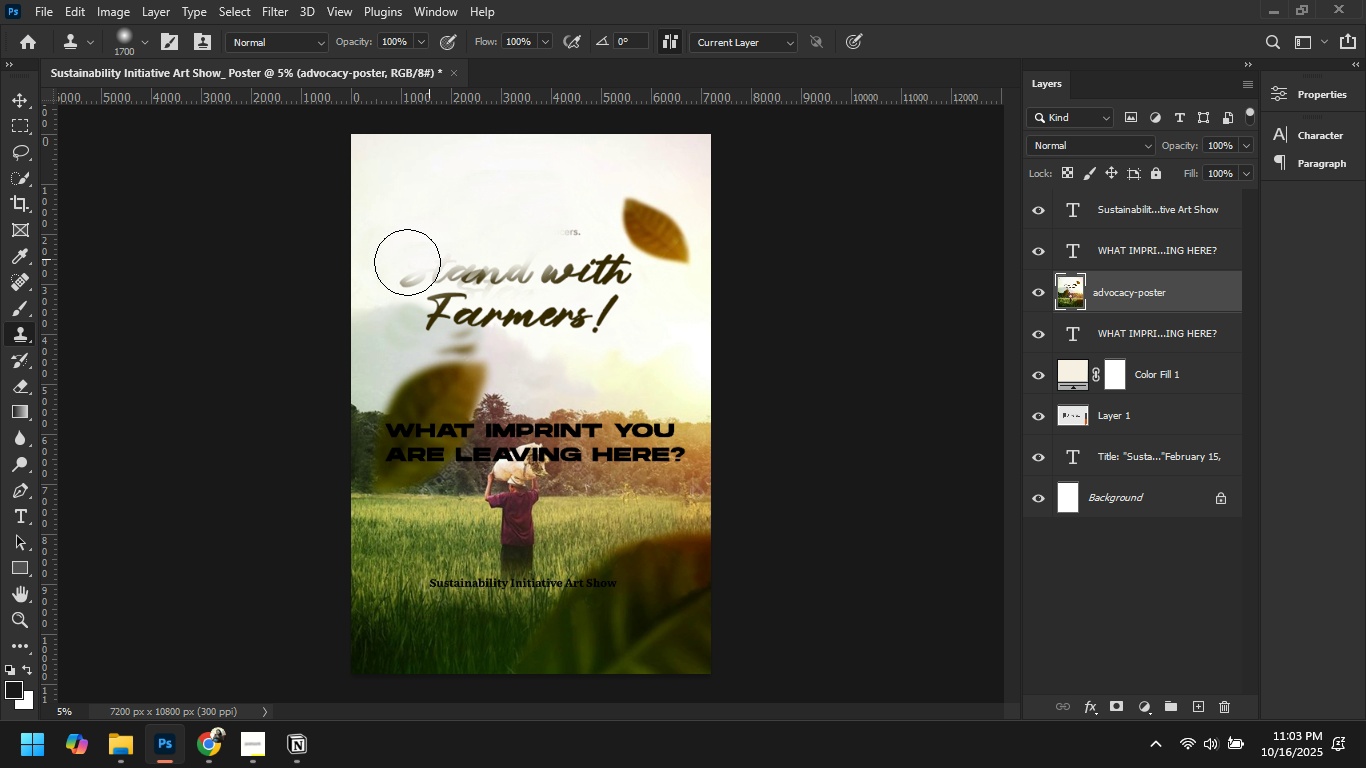 
triple_click([410, 262])
 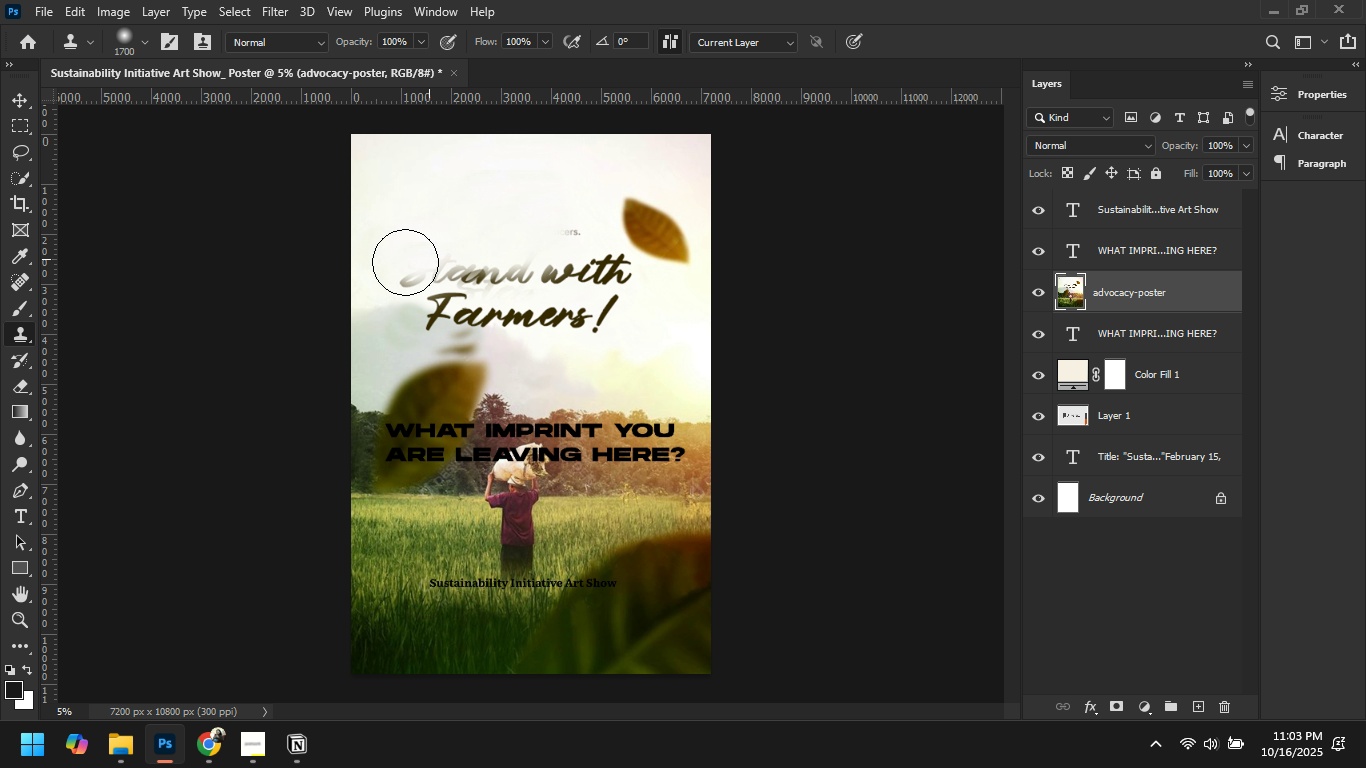 
triple_click([406, 262])
 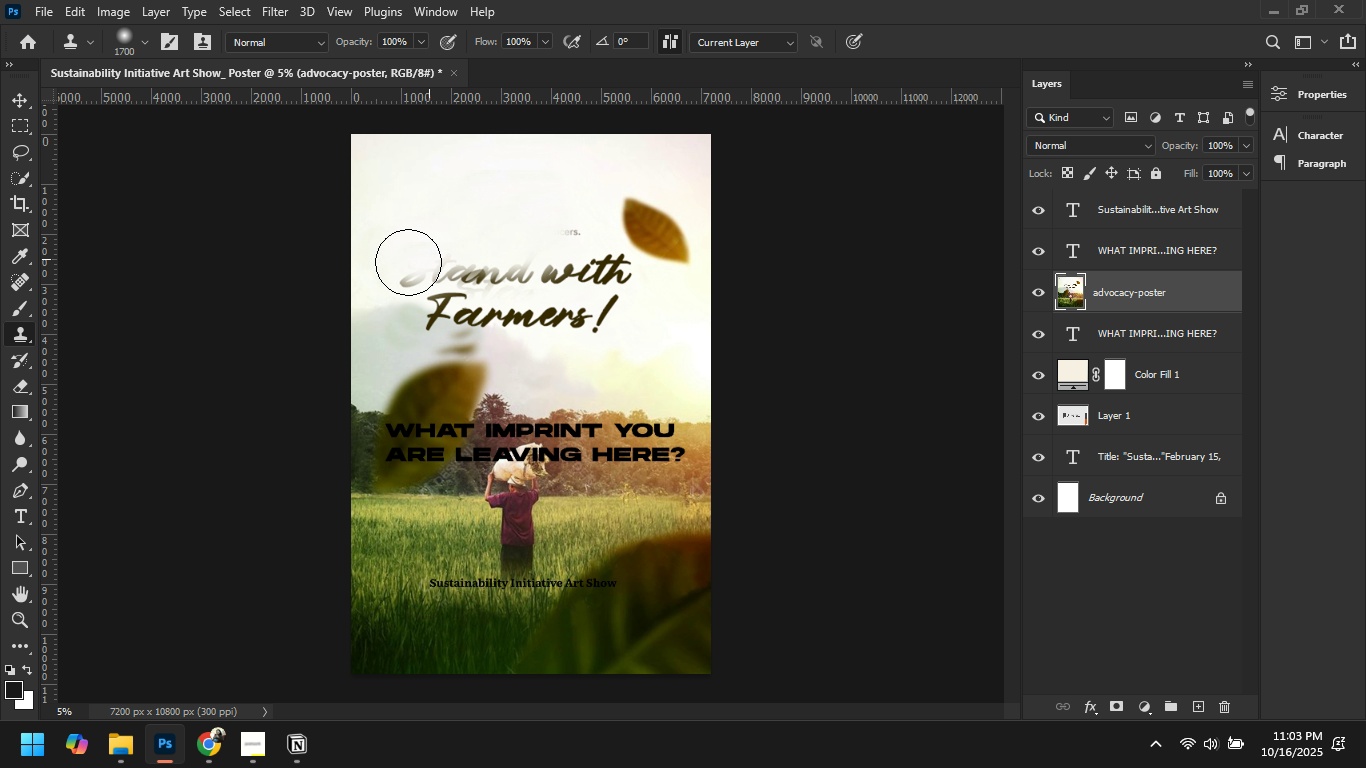 
triple_click([405, 262])
 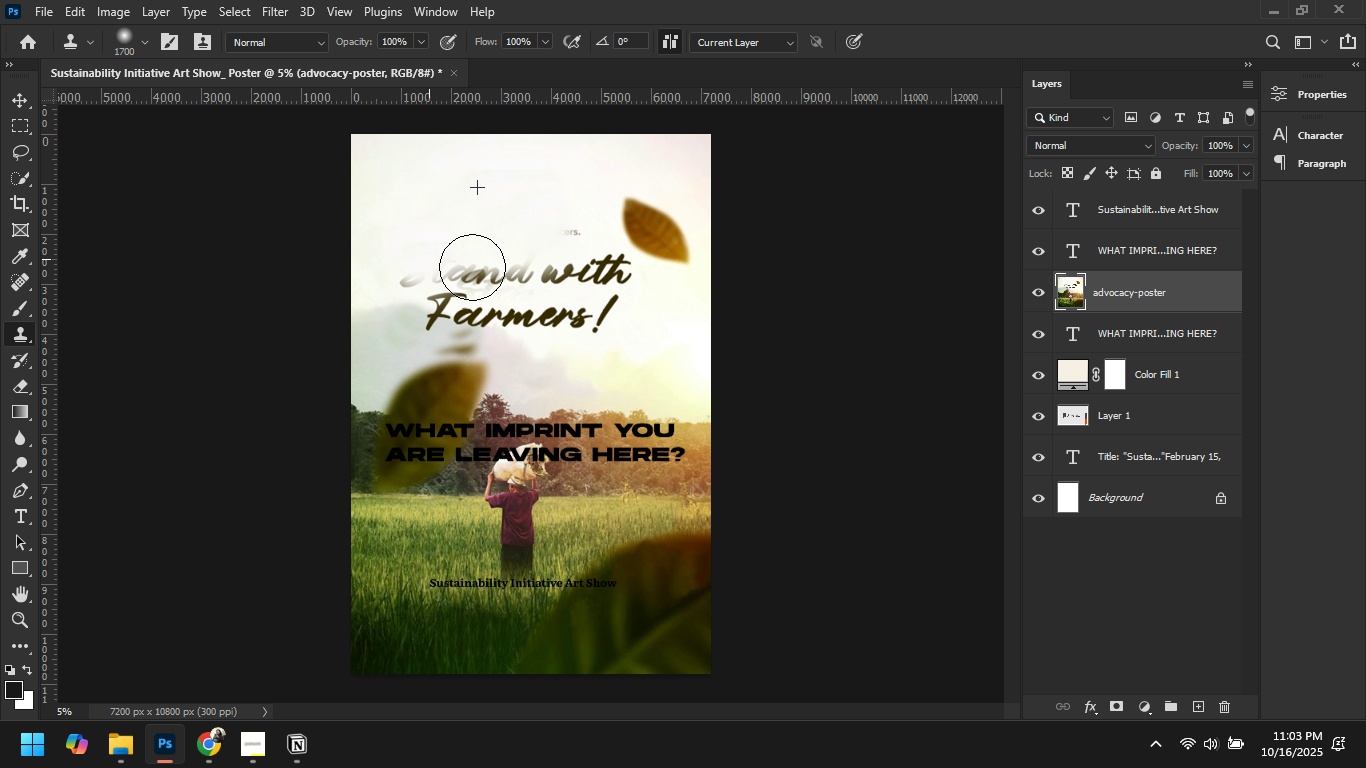 
hold_key(key=AltLeft, duration=0.4)
left_click([474, 267])
 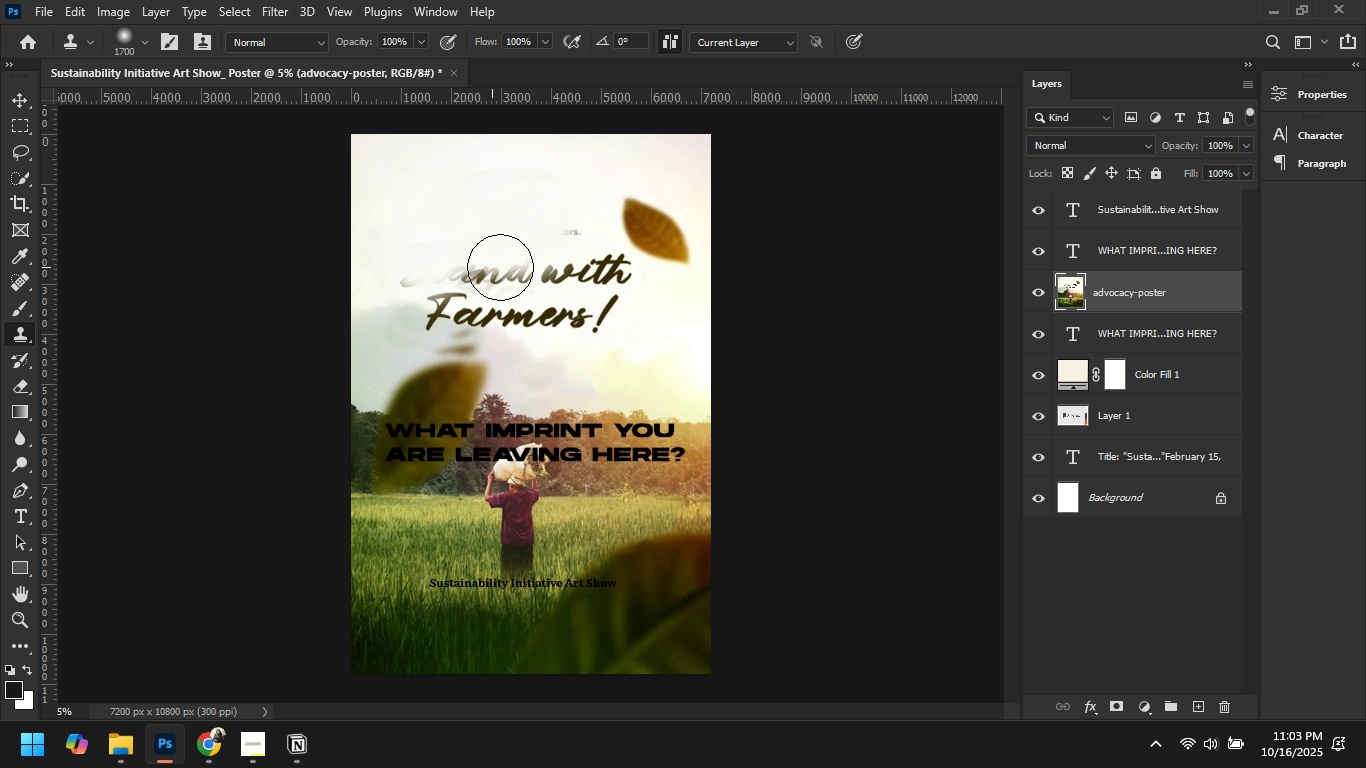 
double_click([500, 267])
 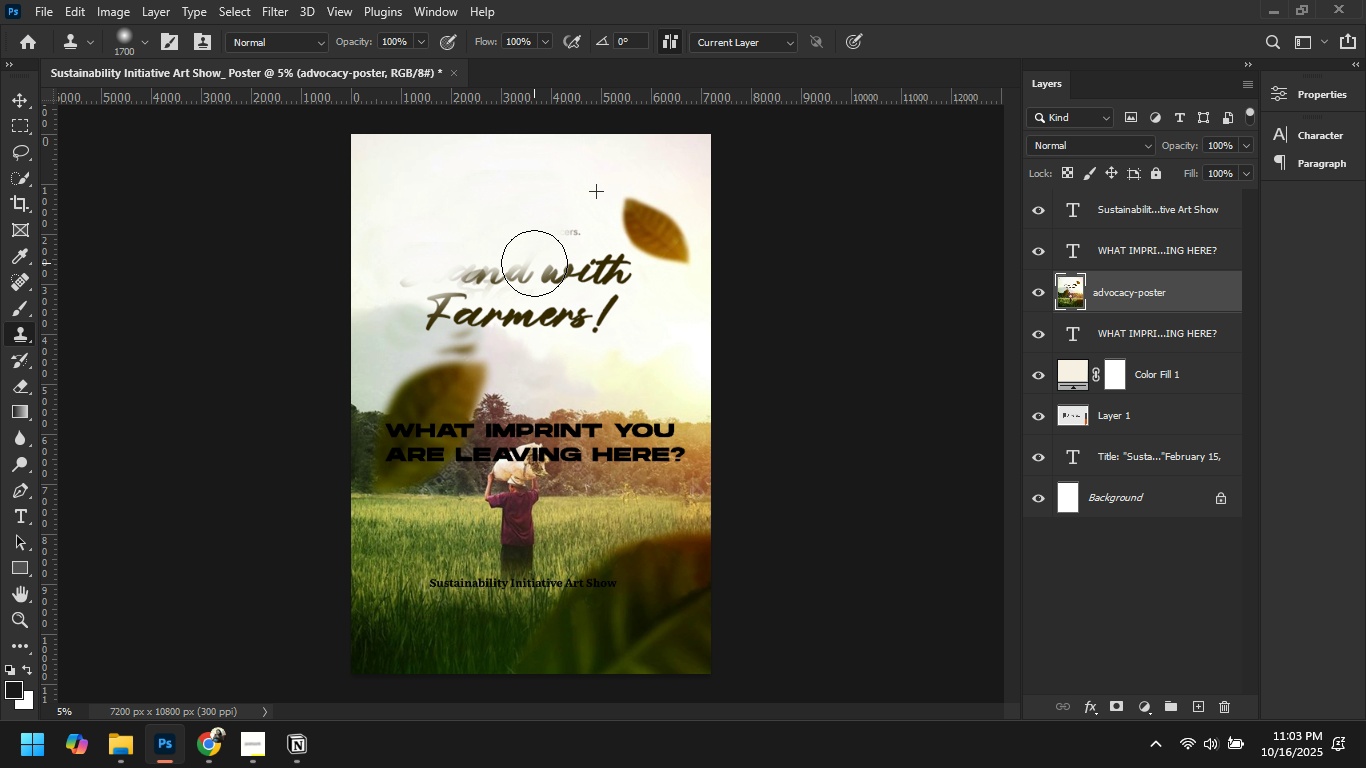 
triple_click([534, 263])
 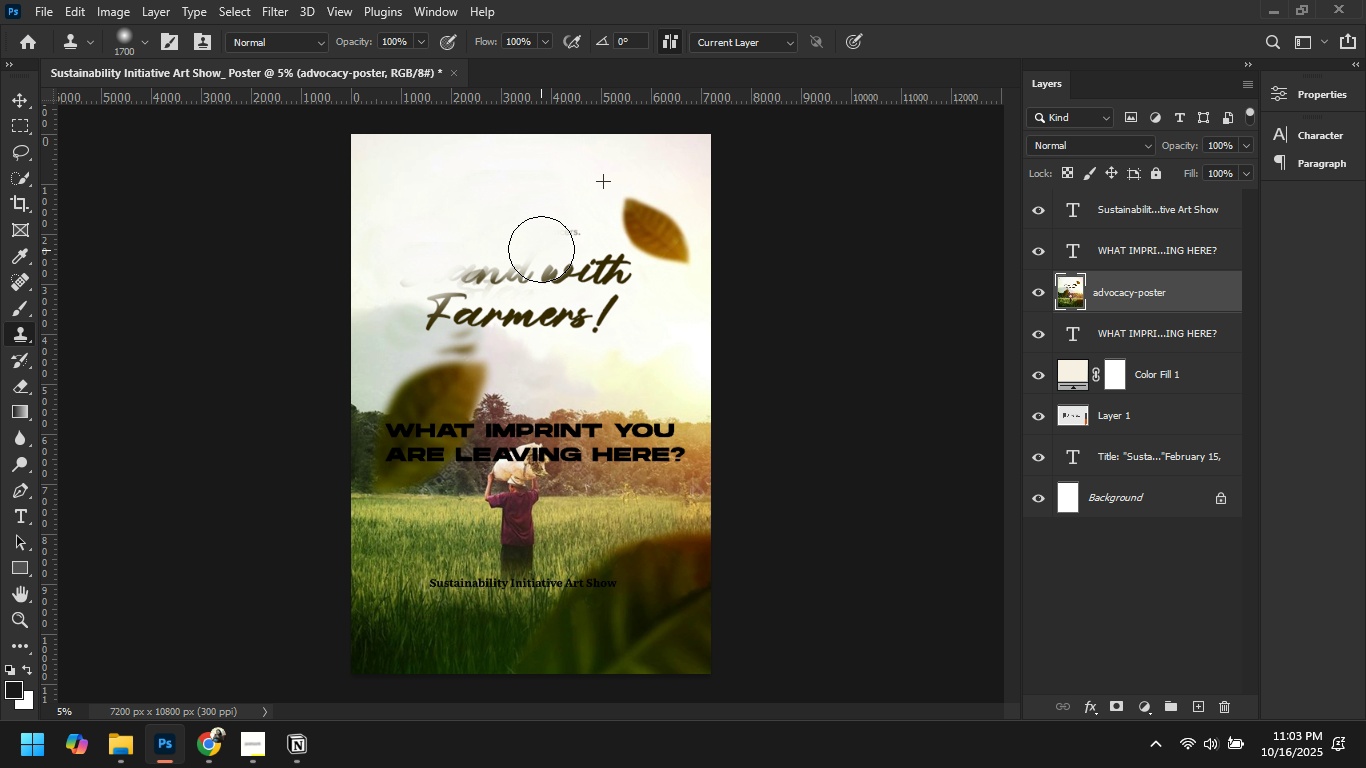 
triple_click([540, 253])
 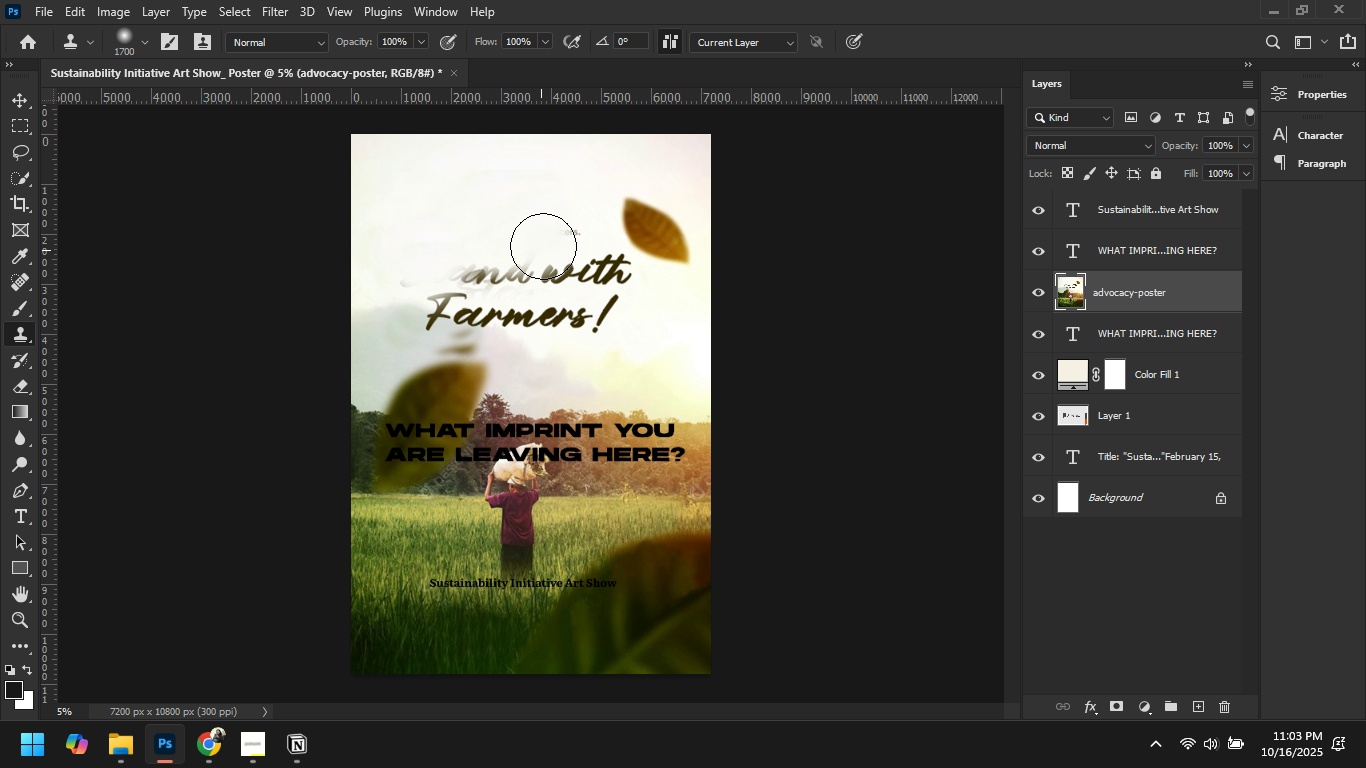 
triple_click([541, 246])
 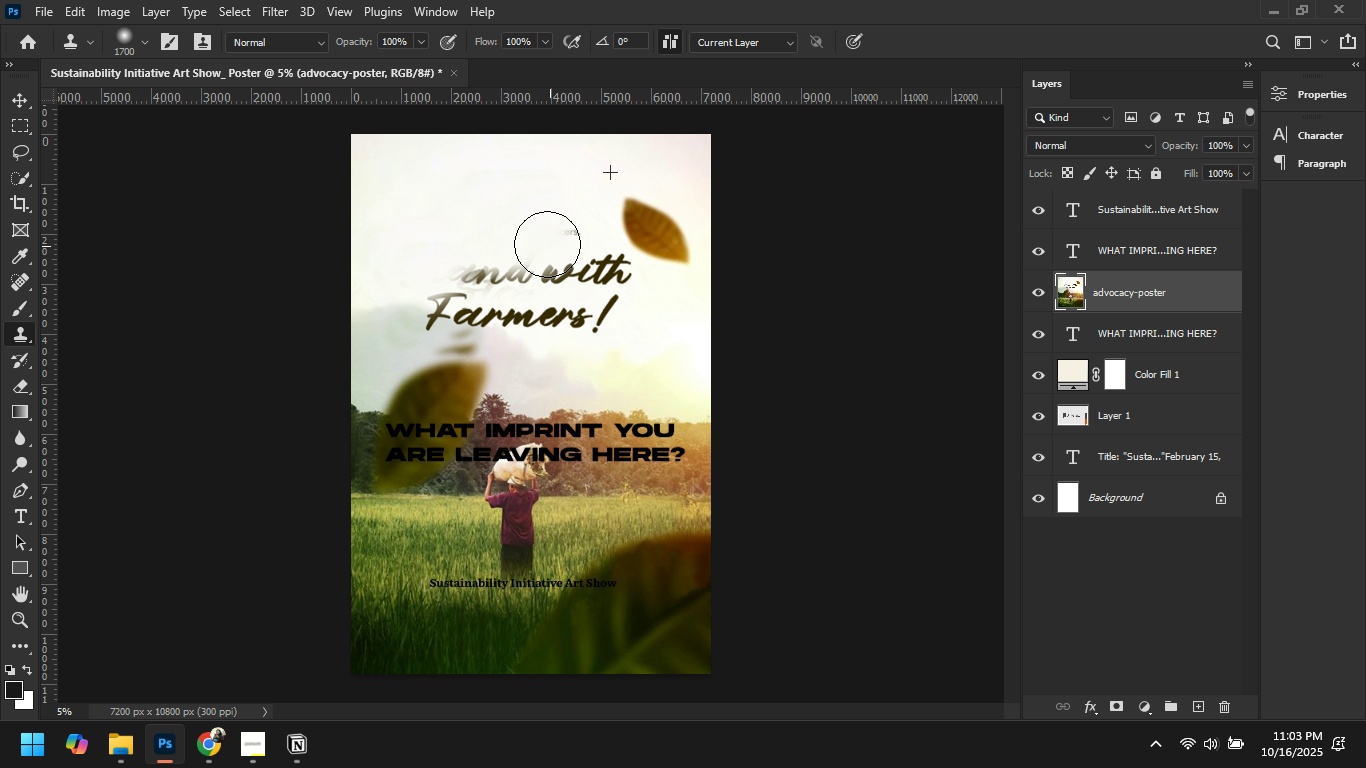 
hold_key(key=AltLeft, duration=0.82)
 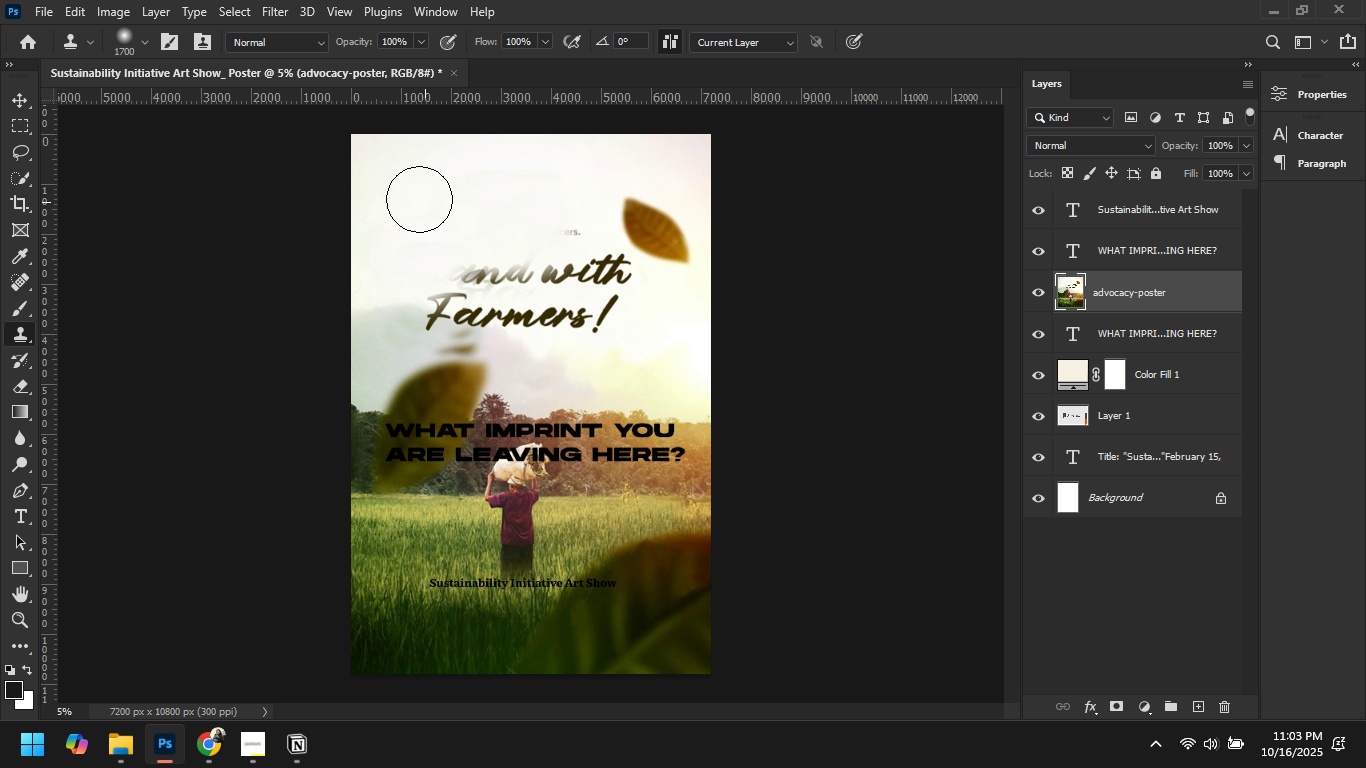 
hold_key(key=AltLeft, duration=0.53)
left_click([395, 189])
 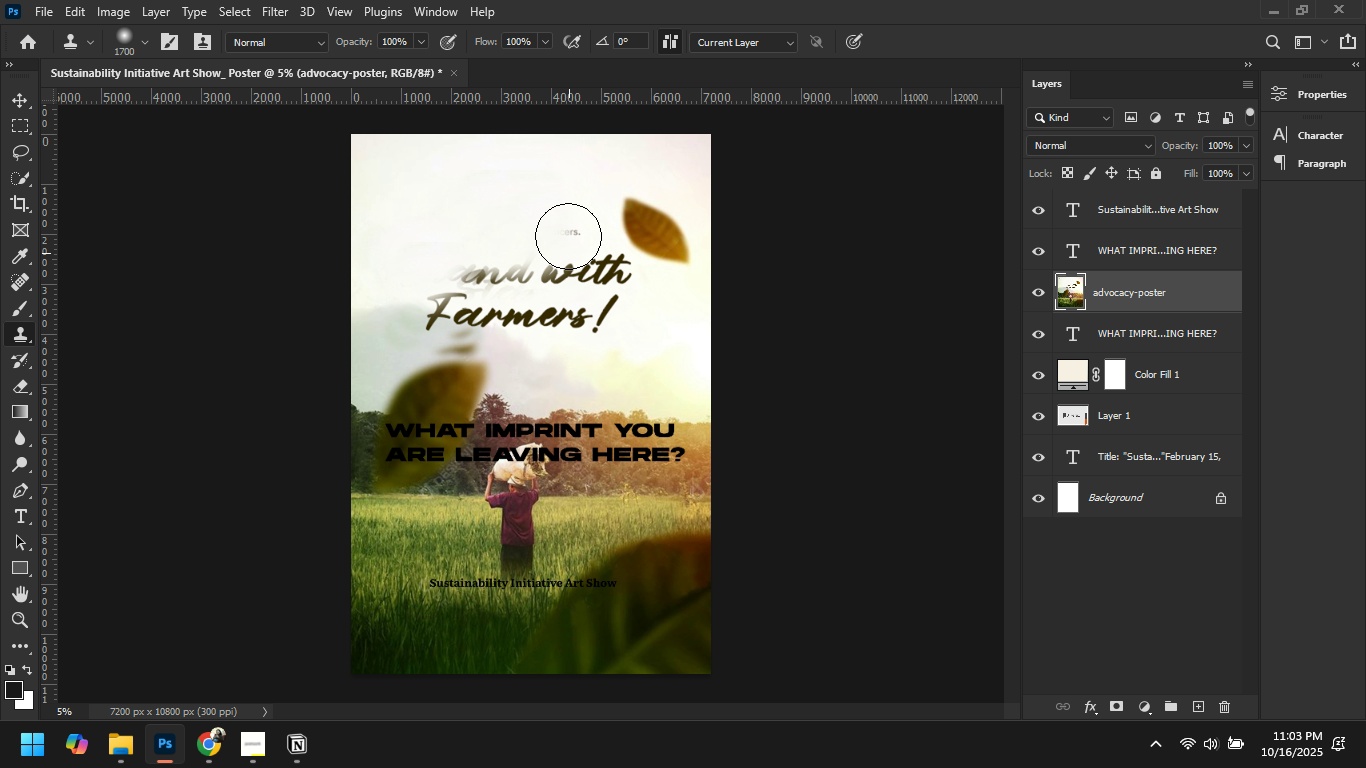 
double_click([568, 235])
 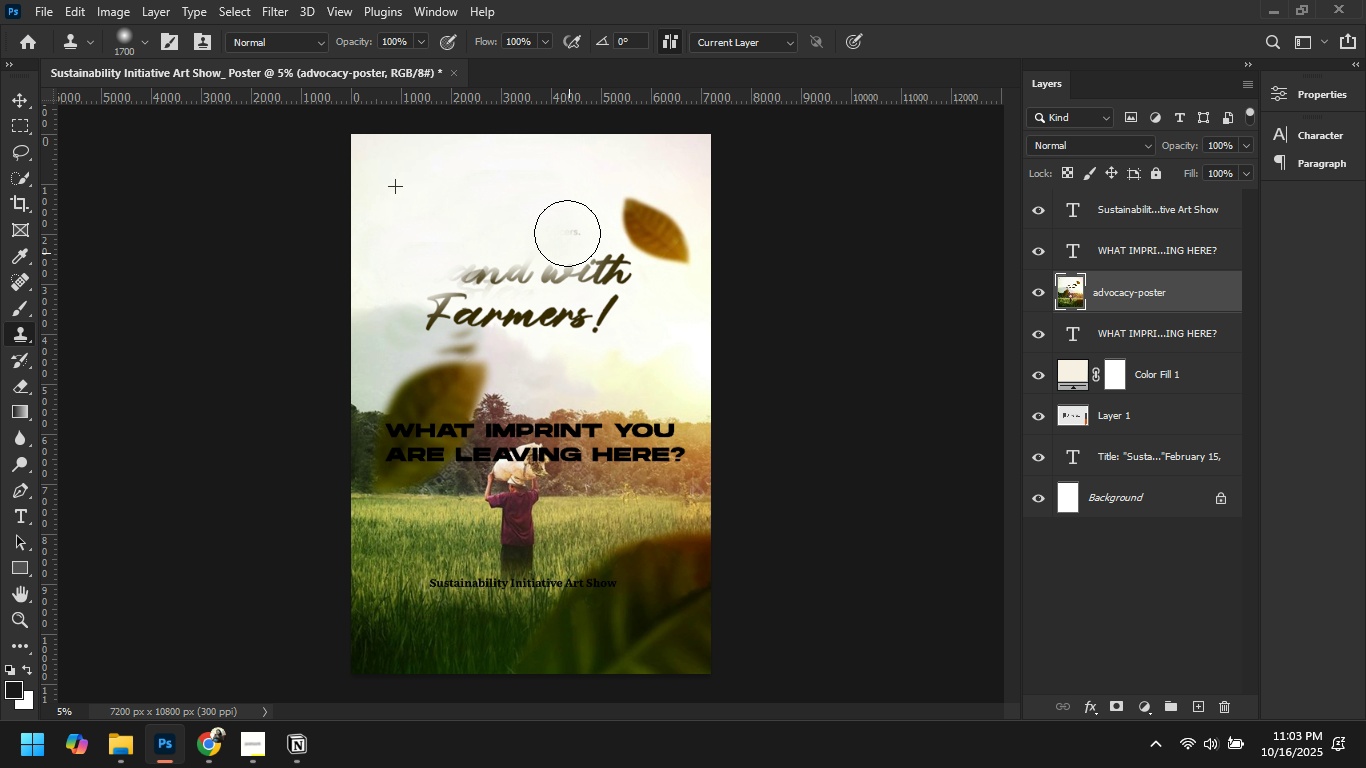 
triple_click([568, 235])
 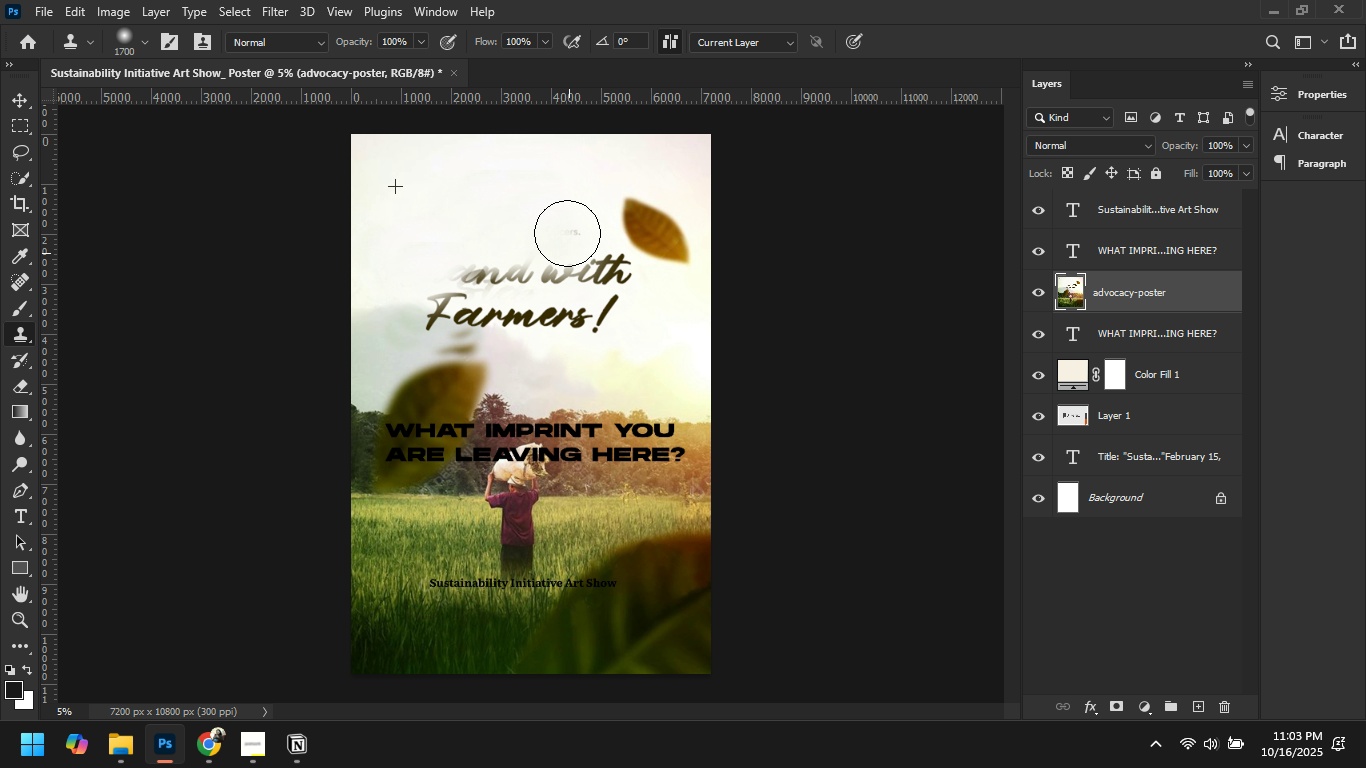 
triple_click([568, 235])
 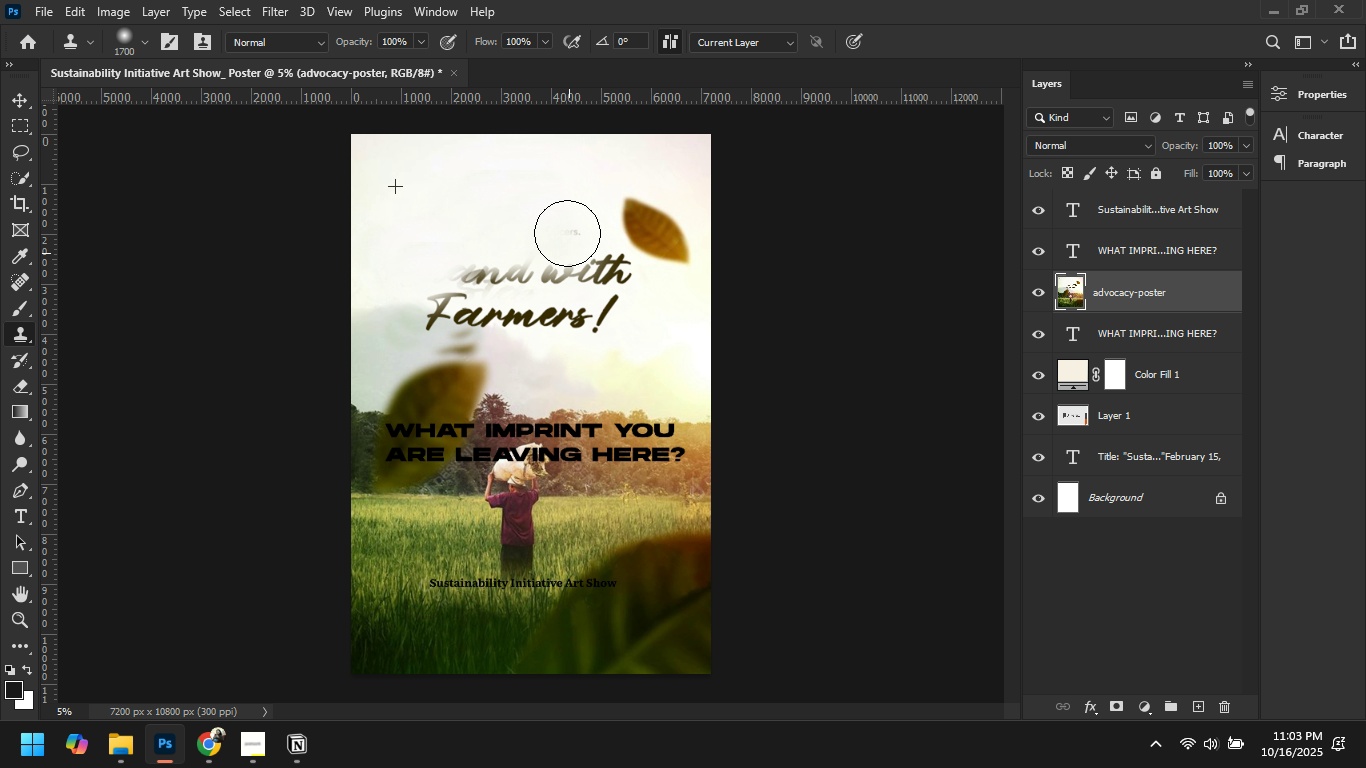 
triple_click([568, 235])
 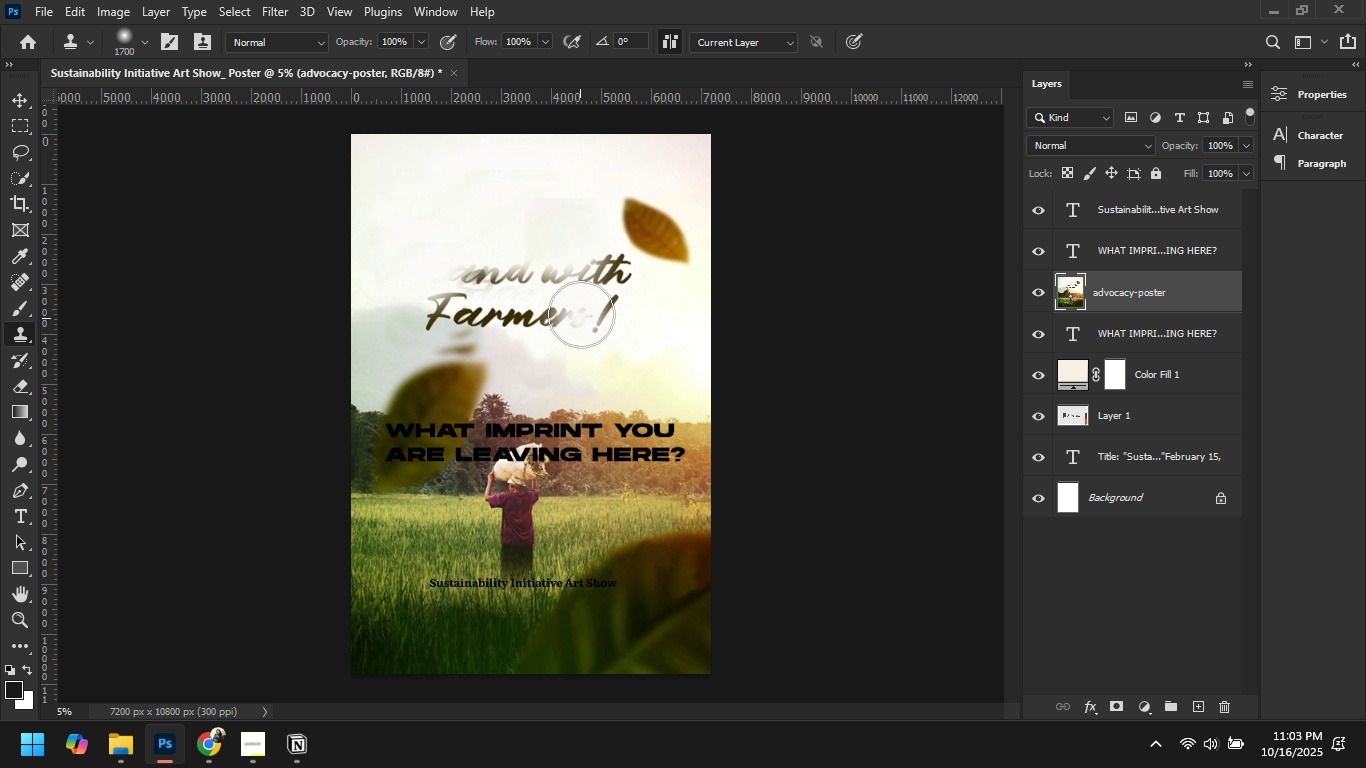 
wait(9.4)
 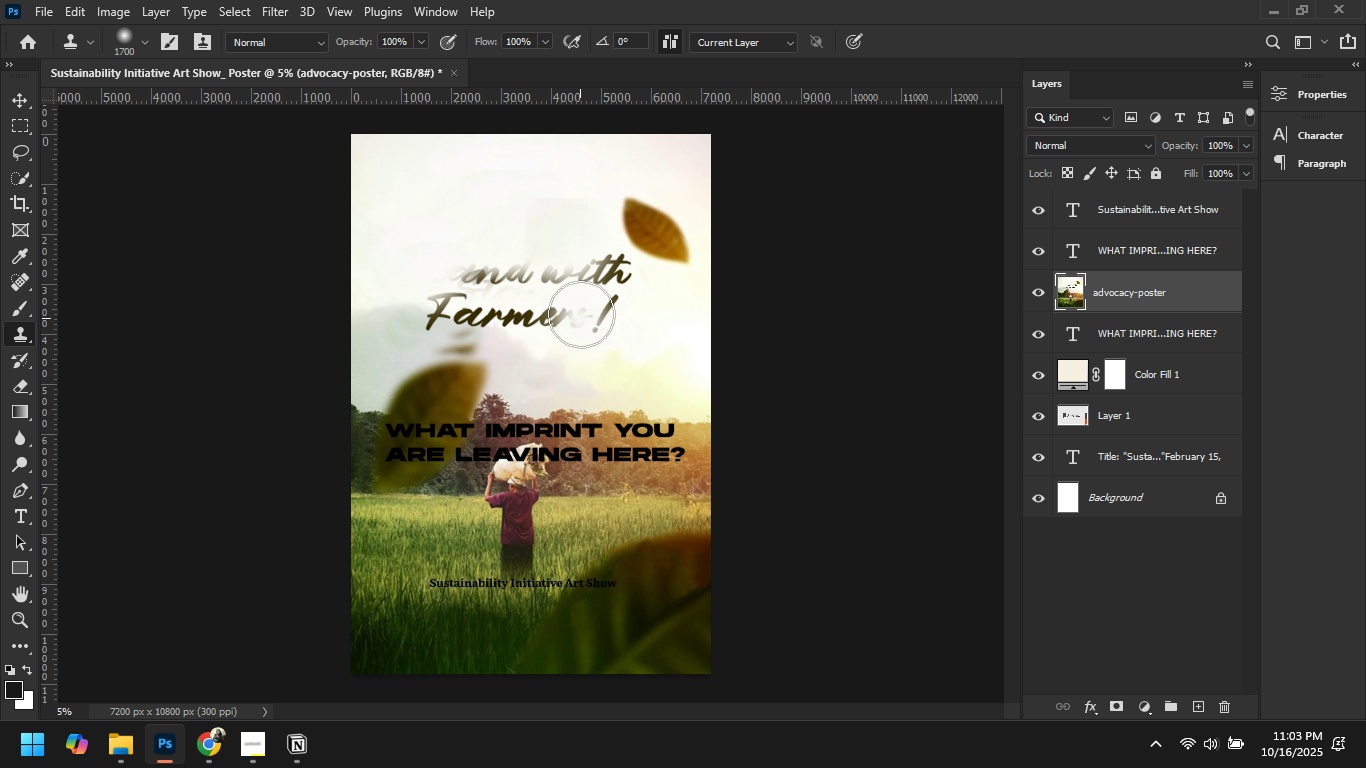 
left_click([124, 679])
 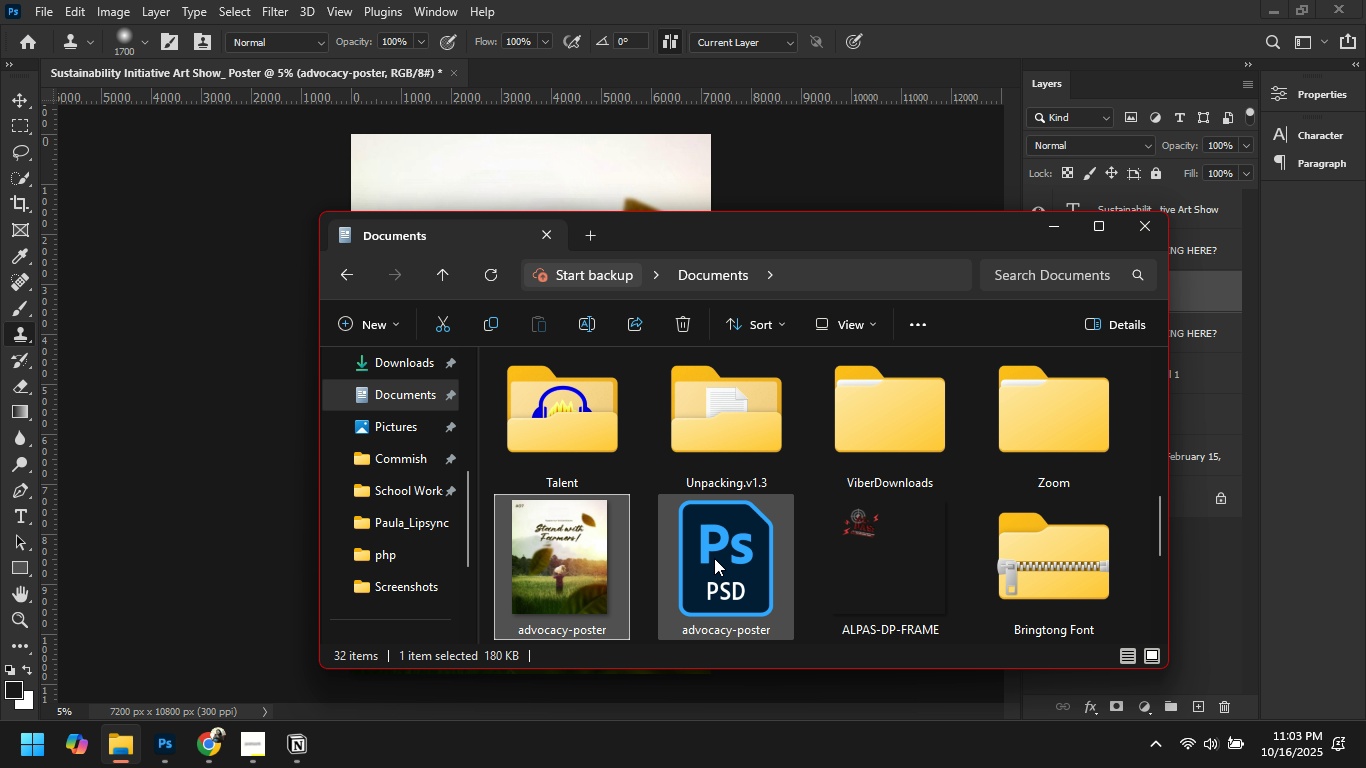 
scroll: coordinate [792, 556], scroll_direction: down, amount: 1.0
 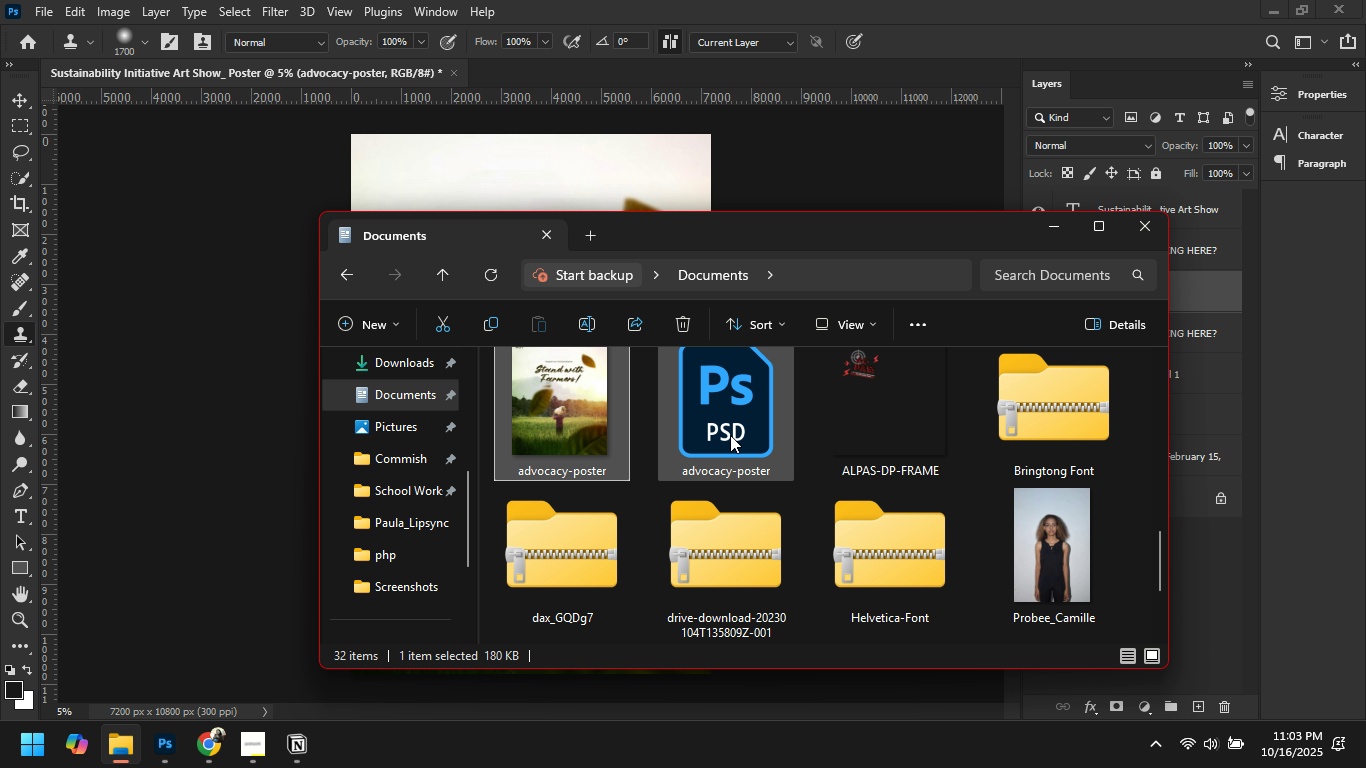 
left_click([726, 419])
 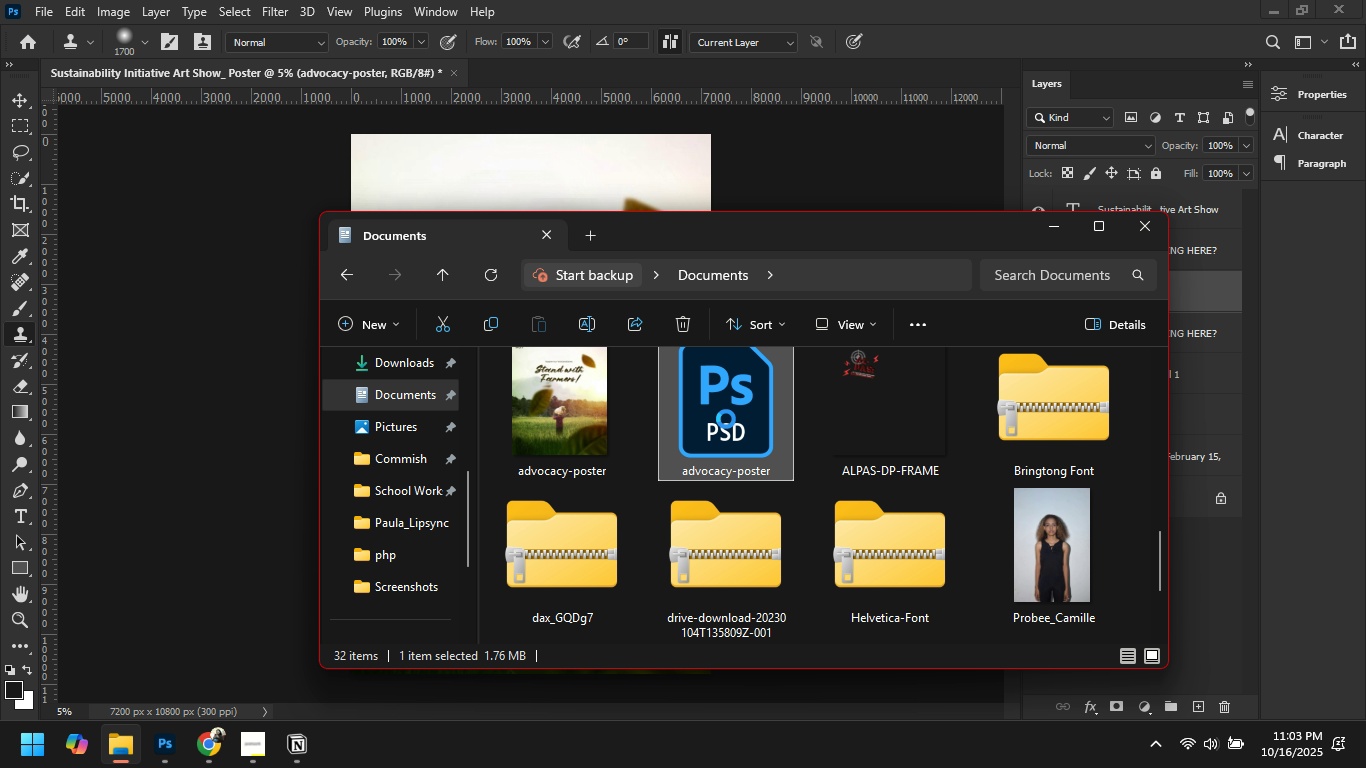 
double_click([726, 419])
 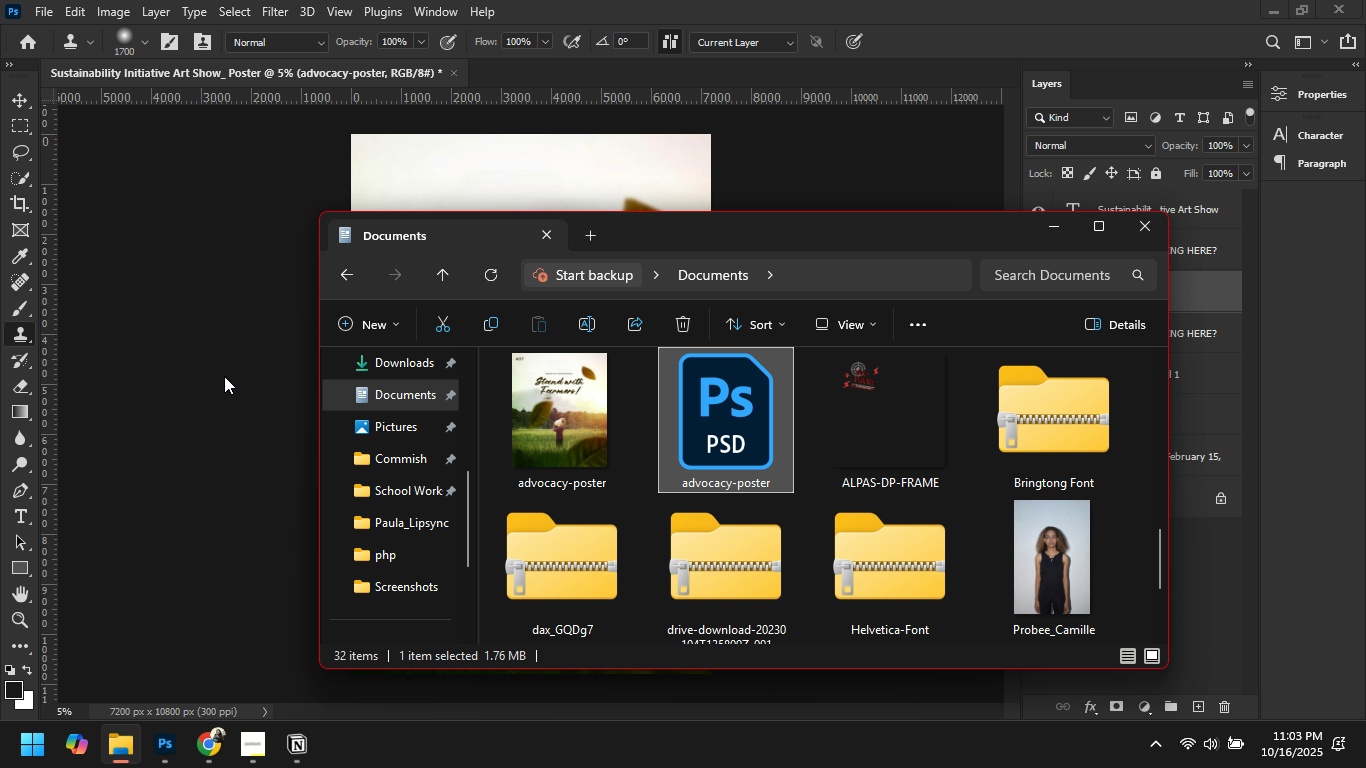 
wait(5.23)
 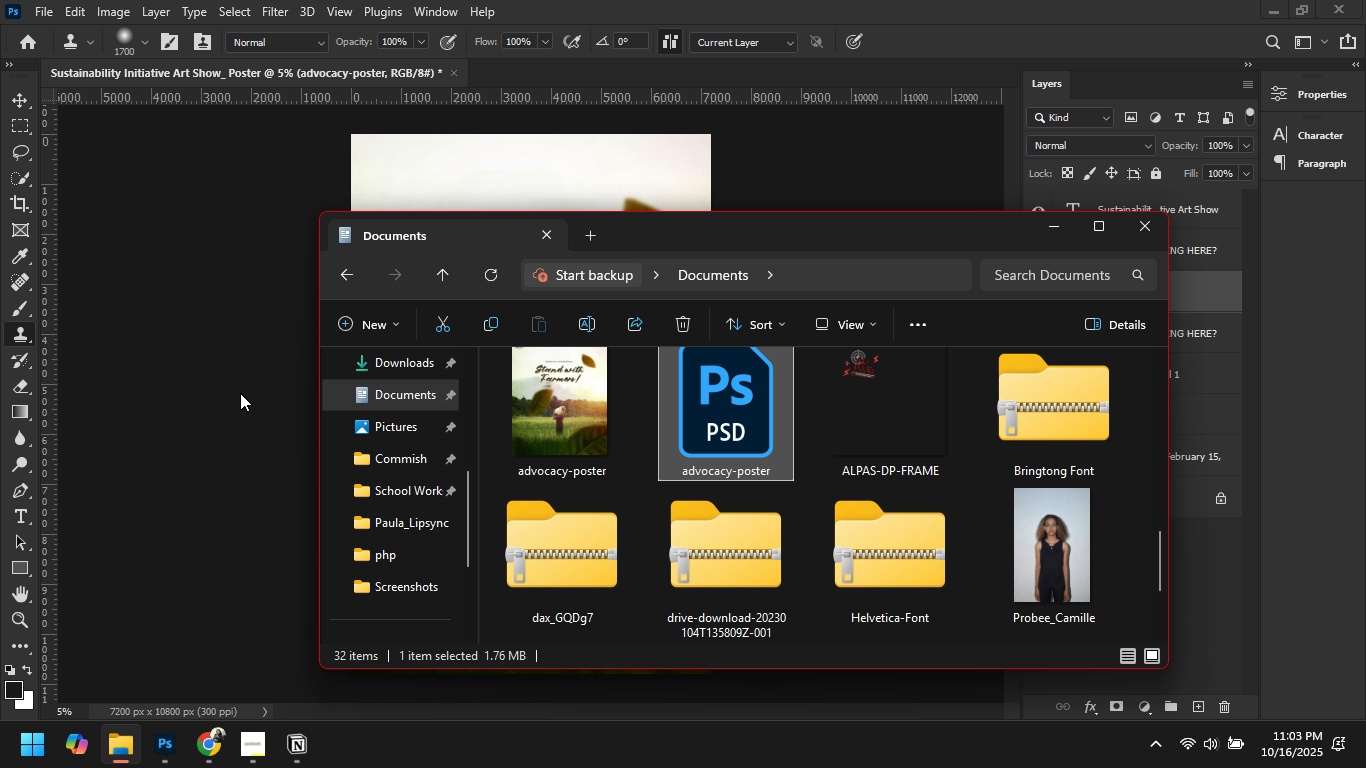 
left_click([224, 376])
 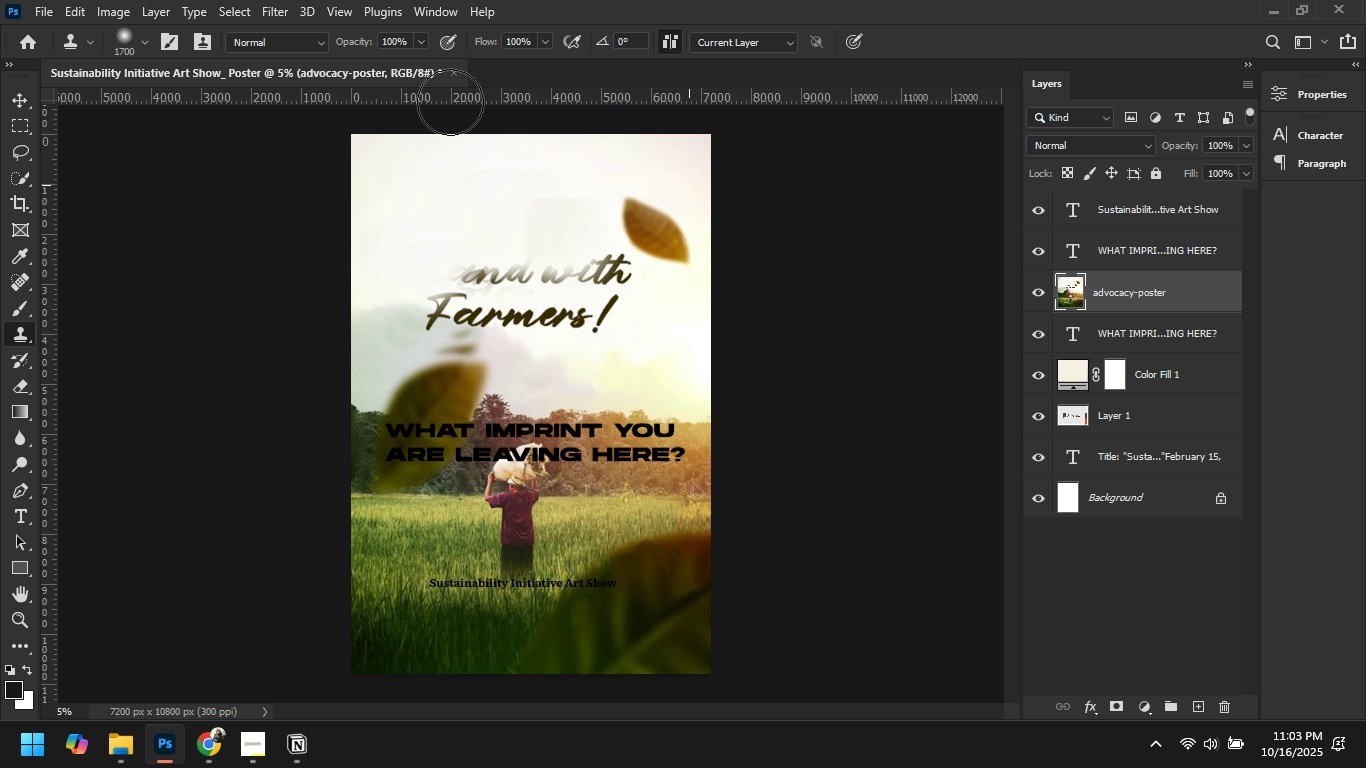 
wait(21.12)
 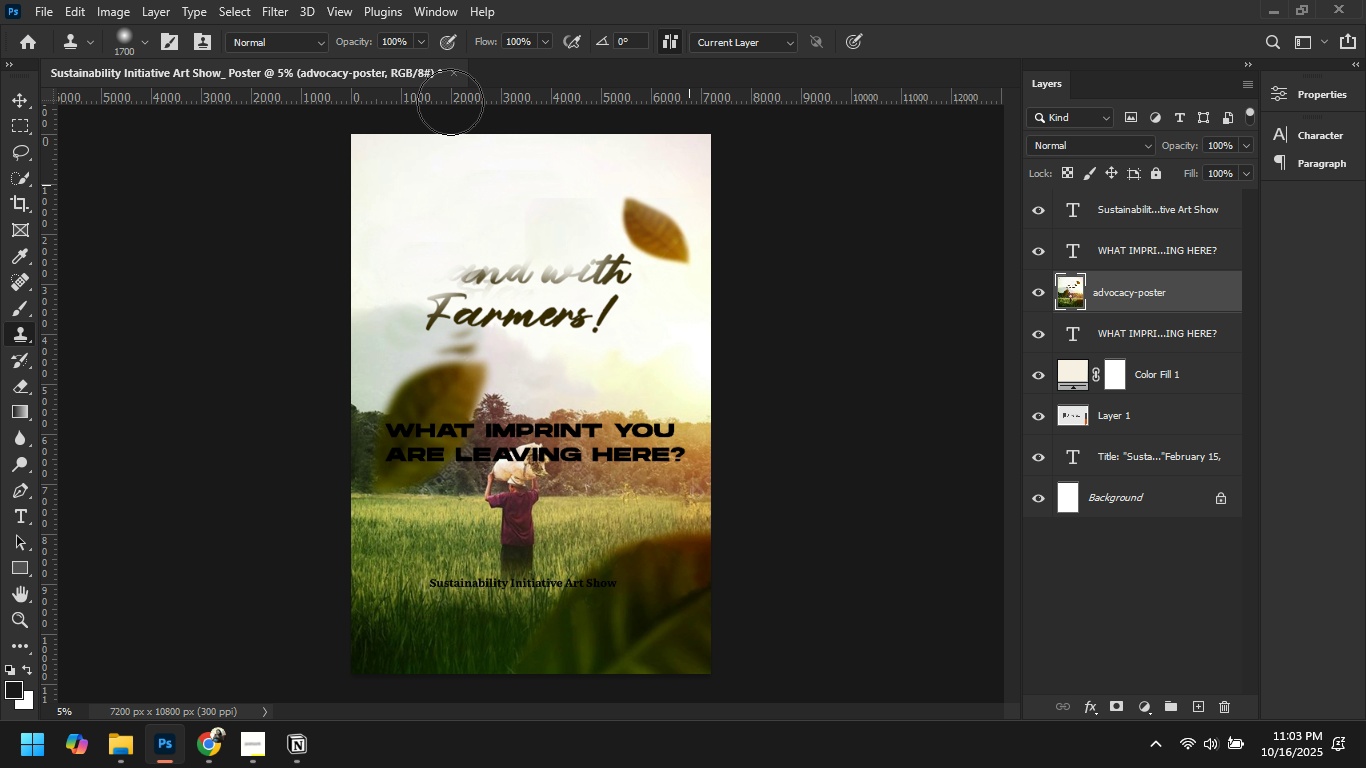 
left_click([875, 488])
 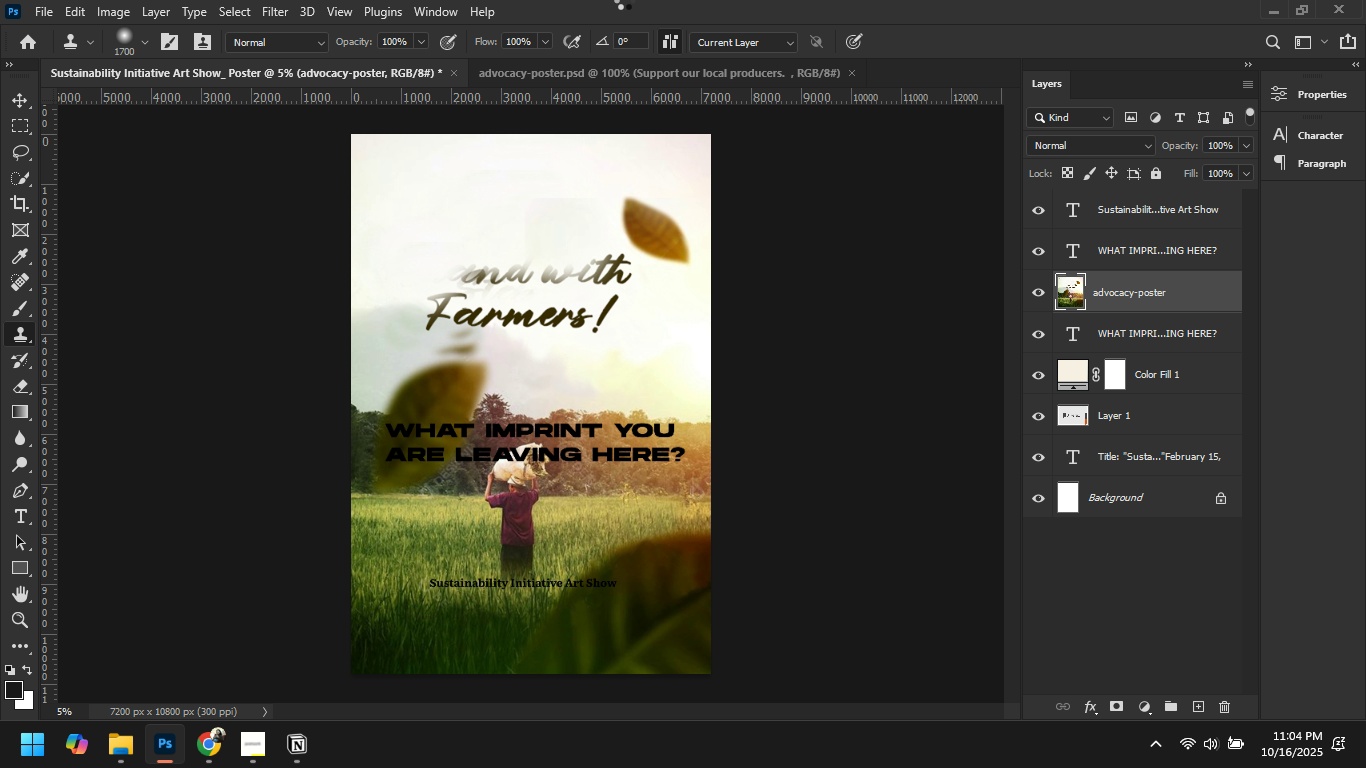 
wait(29.83)
 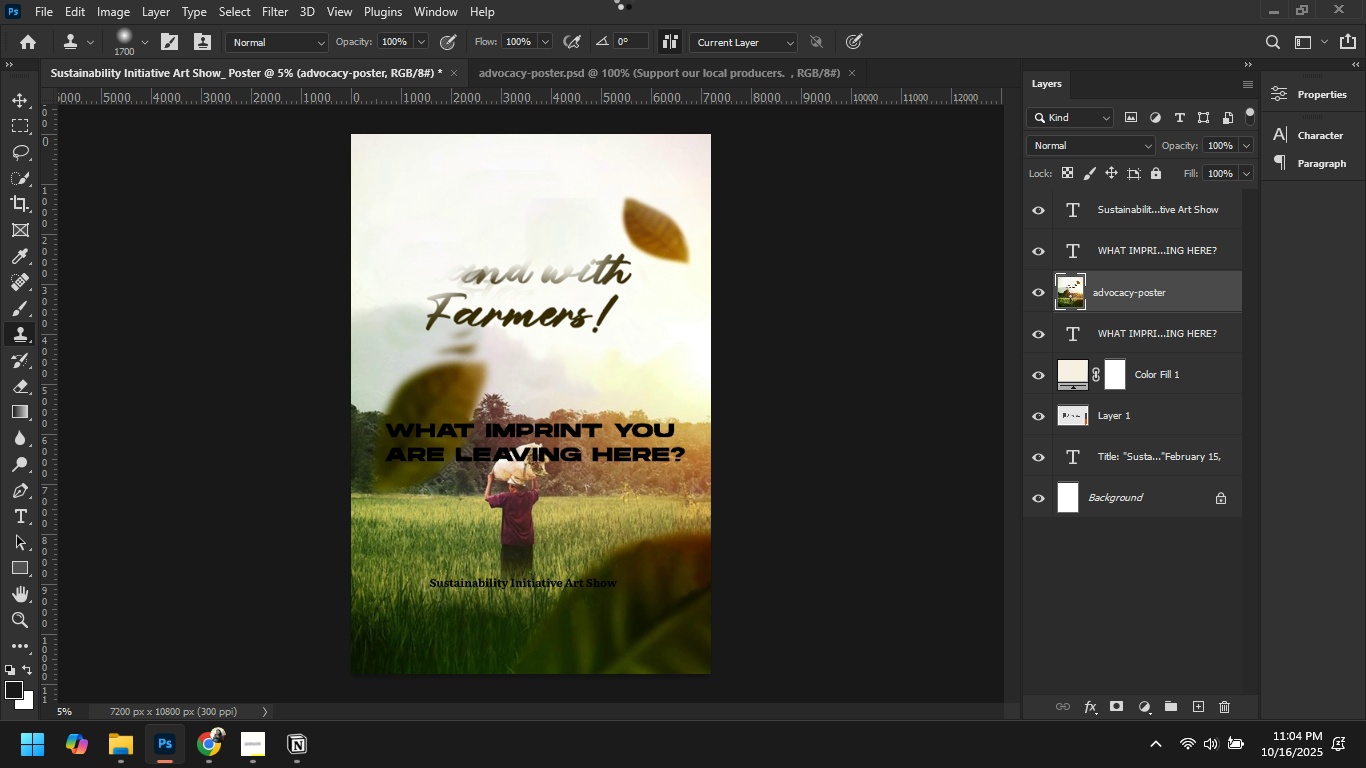 
left_click([716, 67])
 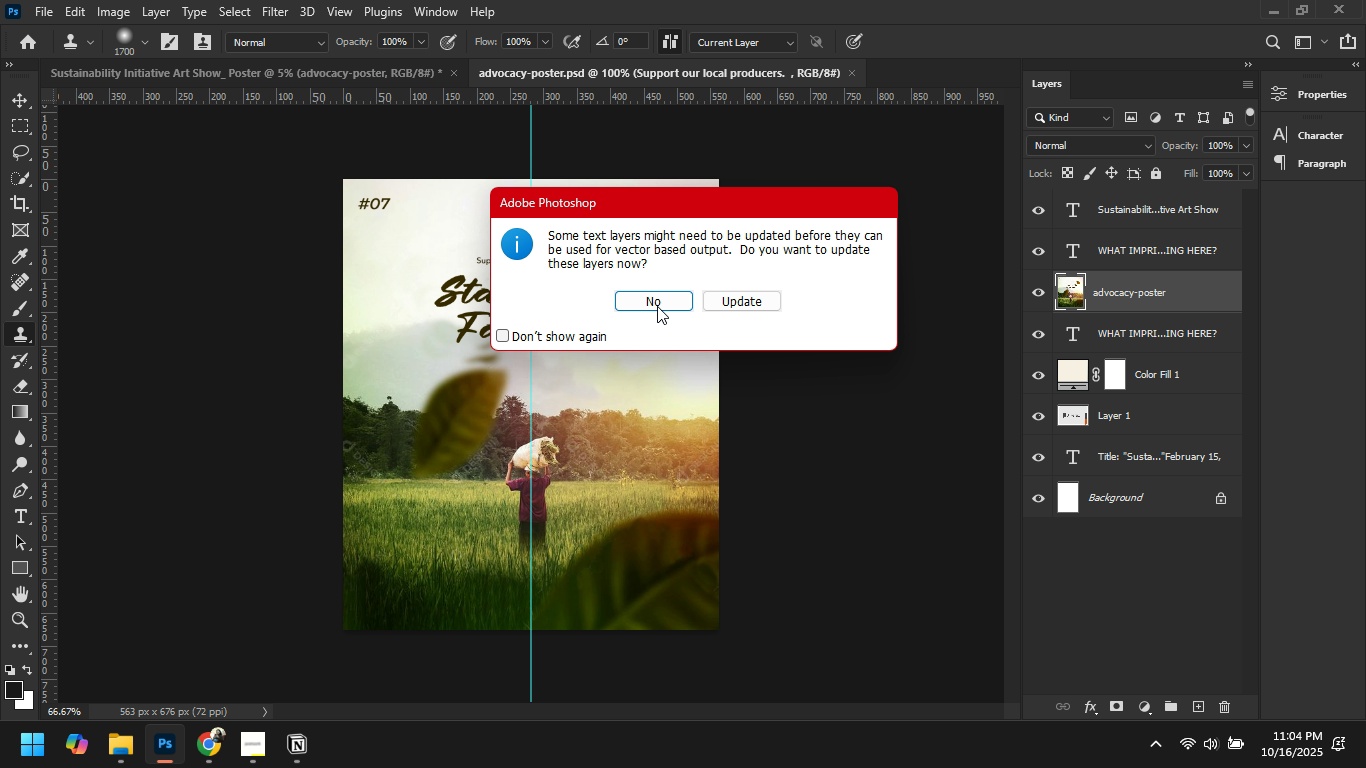 
left_click([657, 302])
 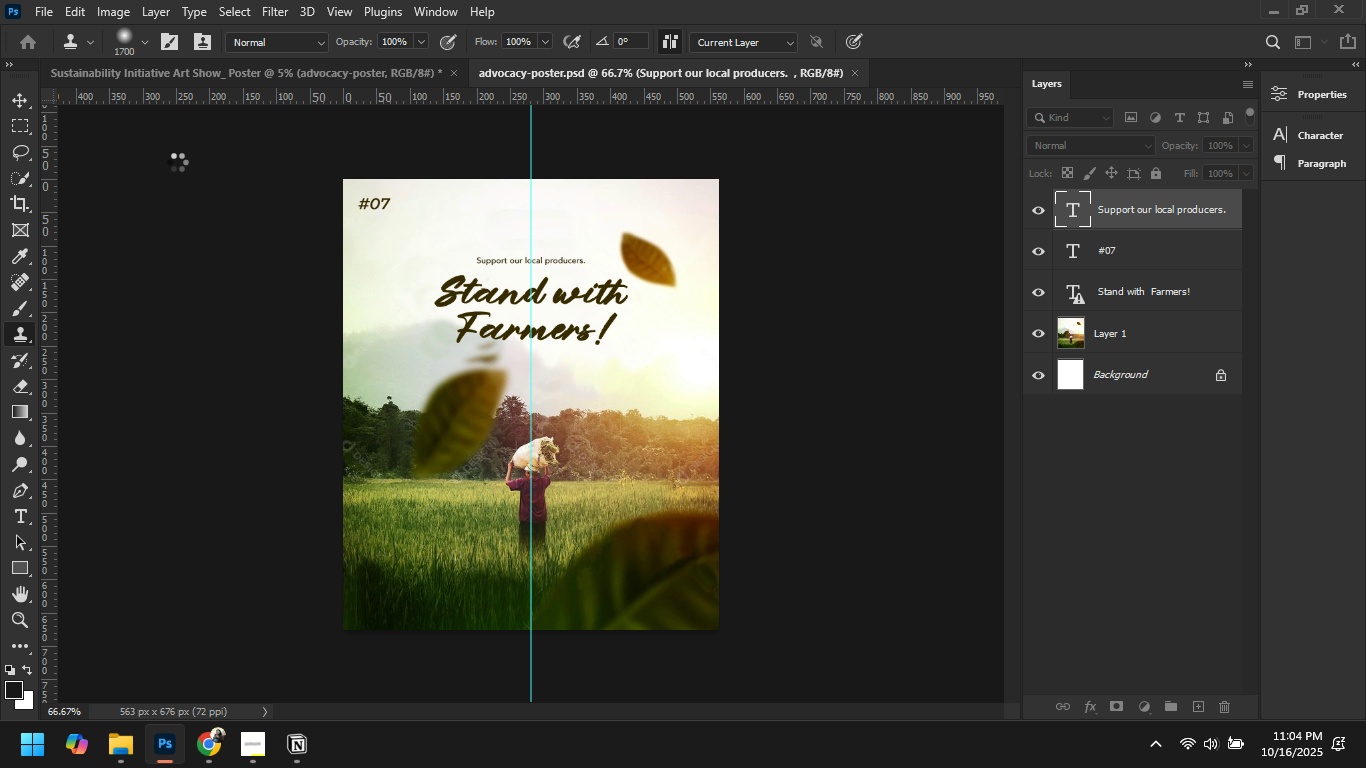 
left_click([18, 104])
 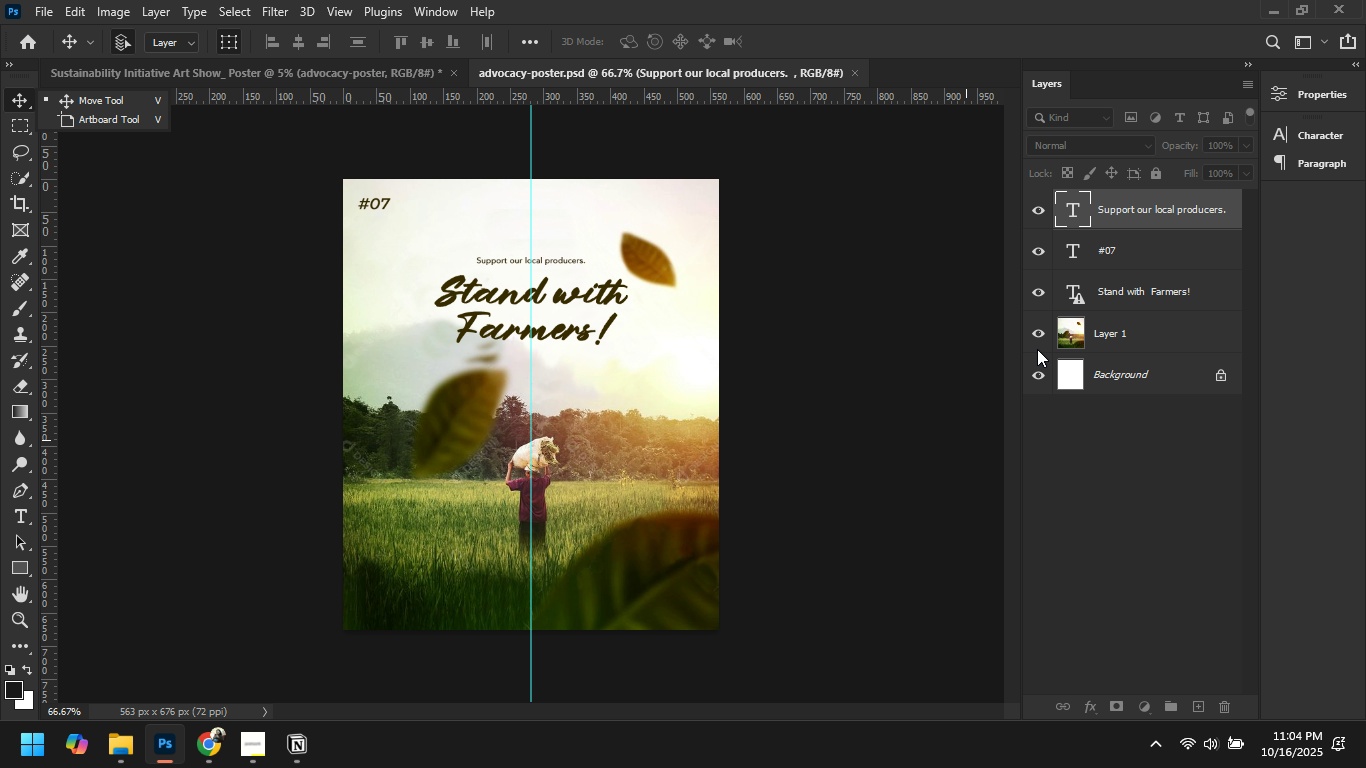 
left_click([1114, 332])
 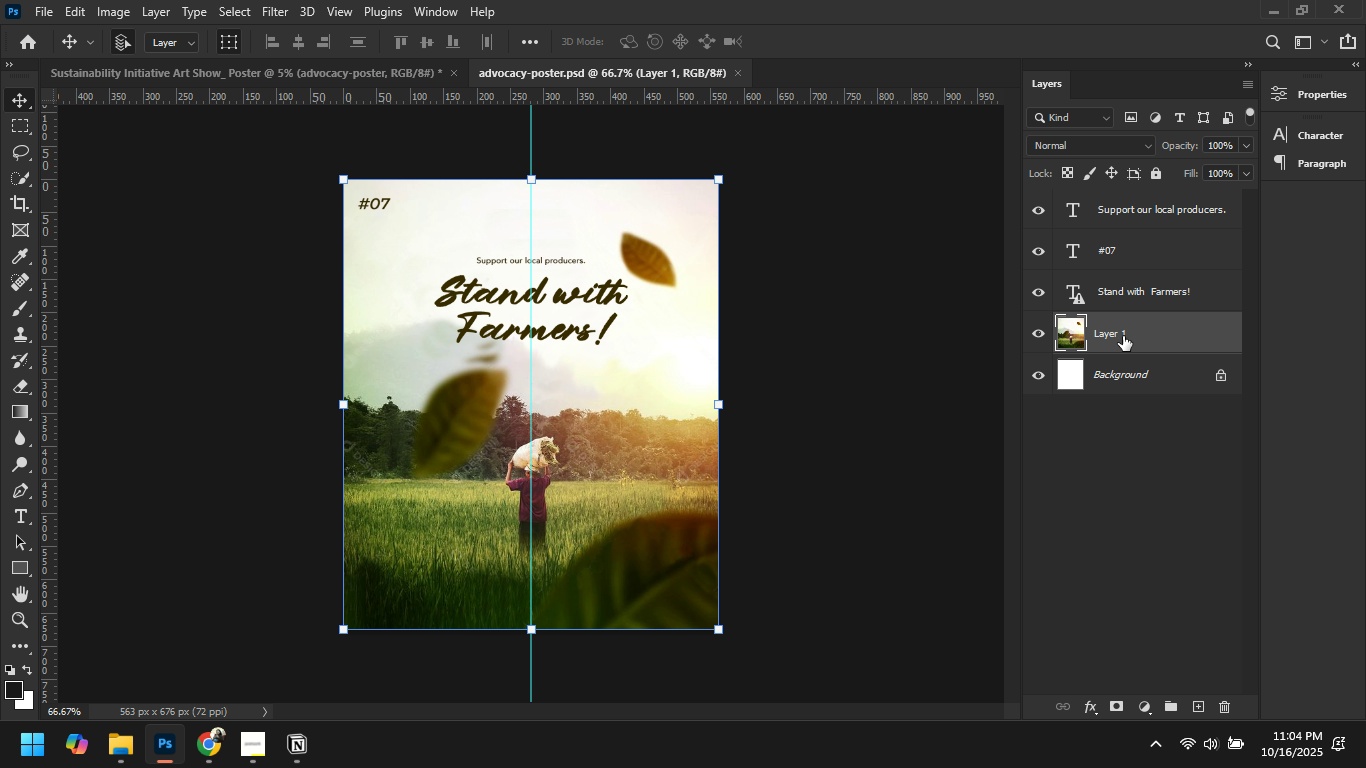 
key(Control+C)
 